 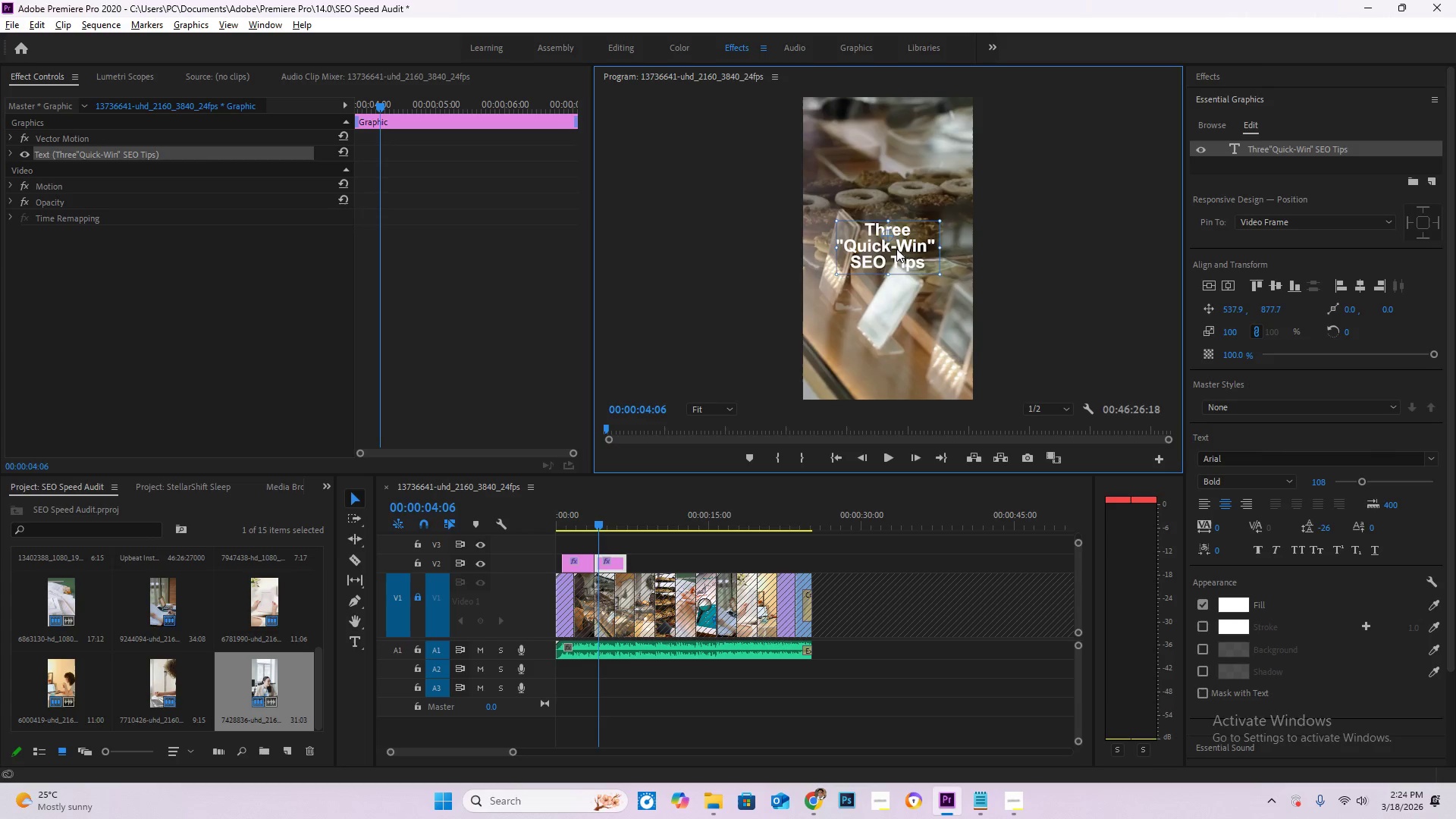 
left_click([898, 255])
 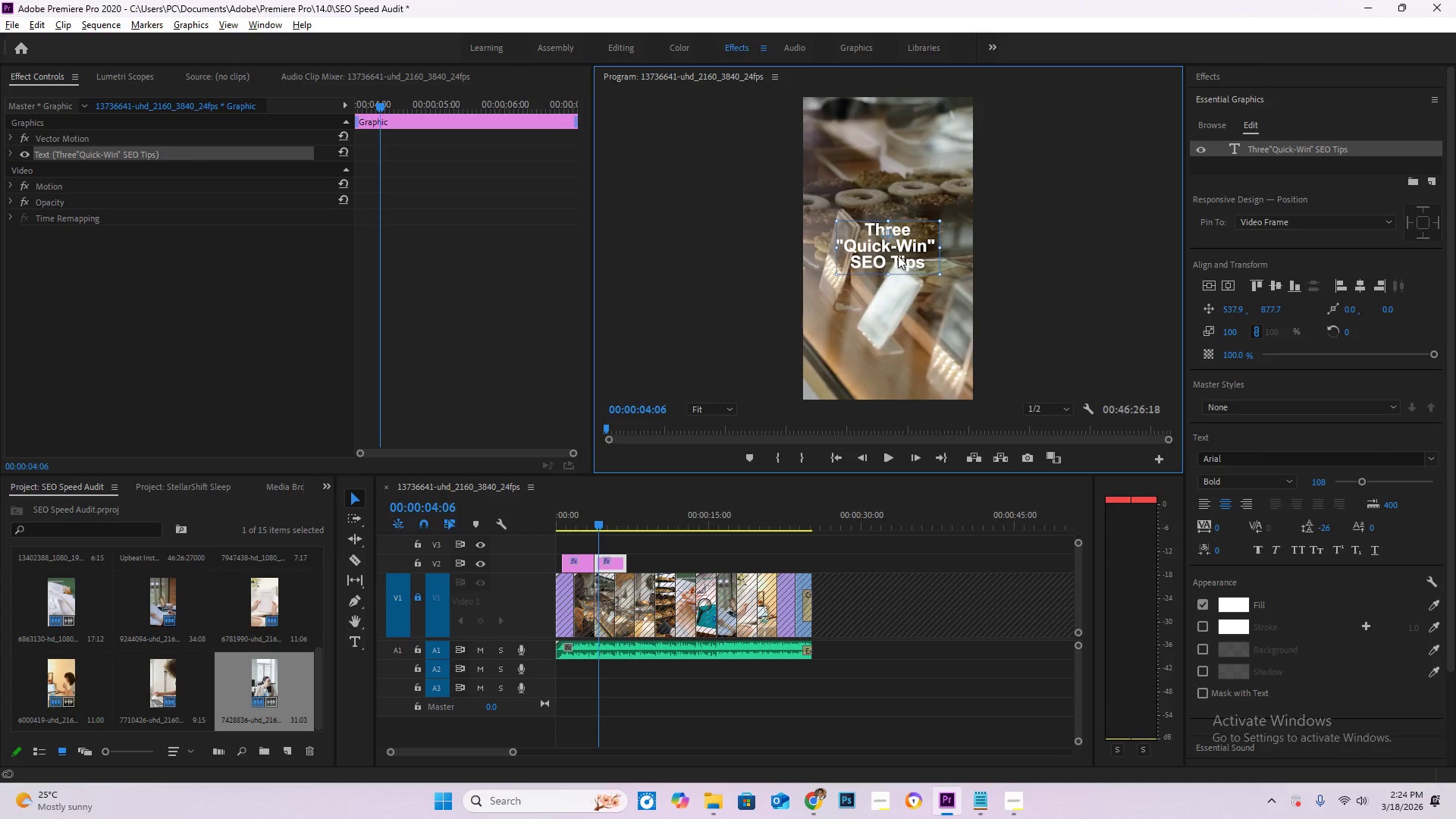 
key(T)
 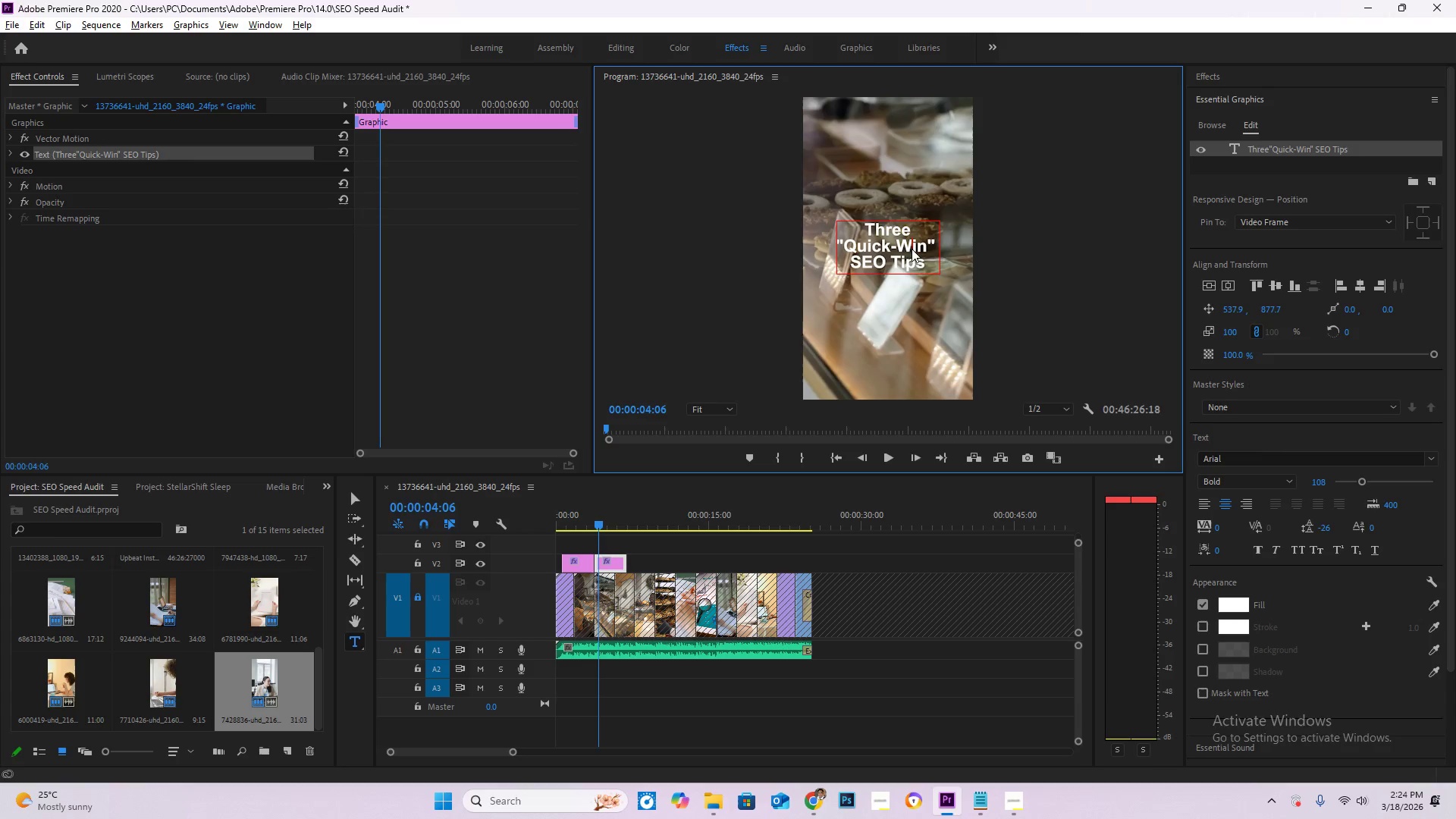 
key(Control+ControlLeft)
 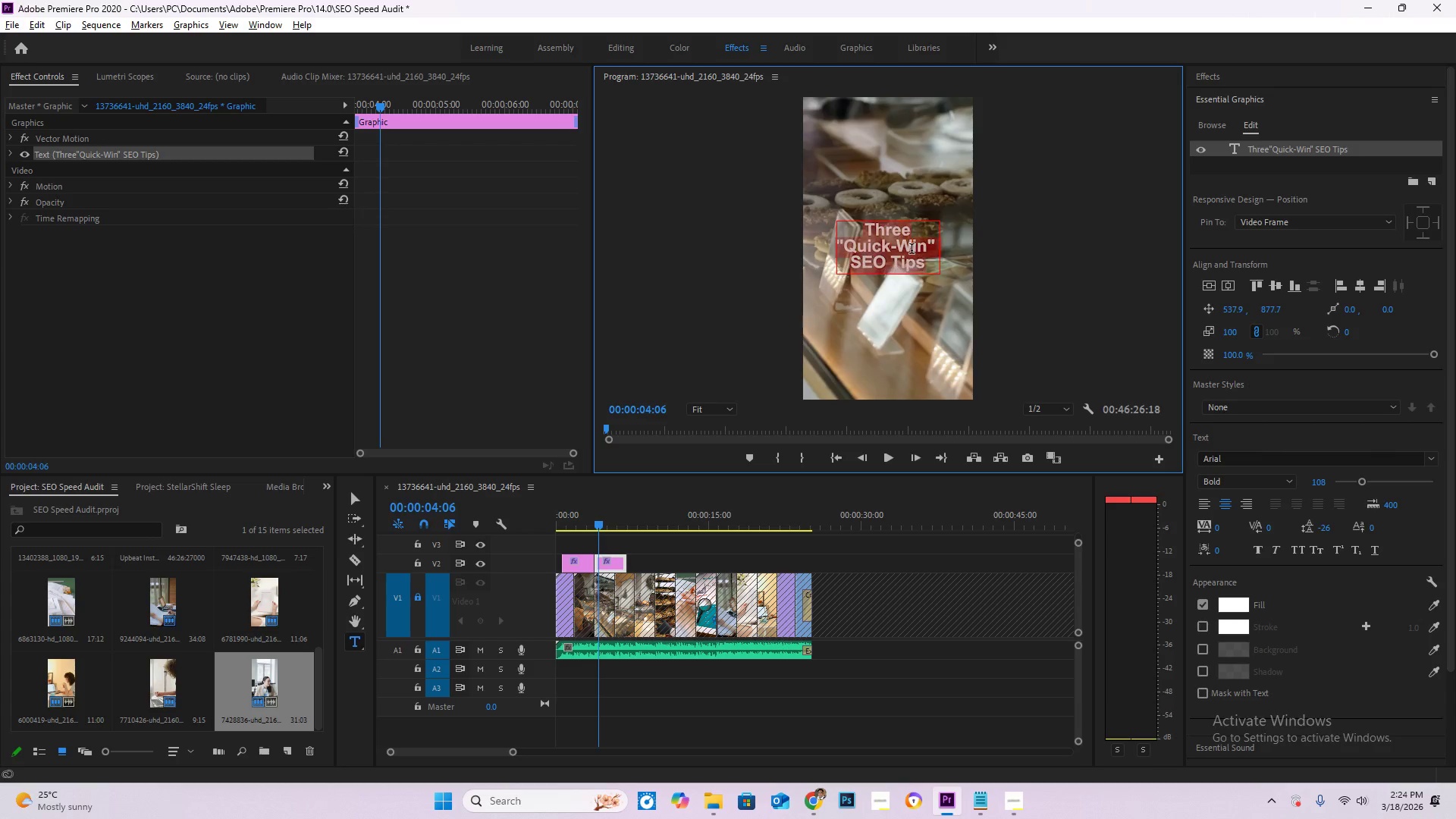 
key(Control+A)
 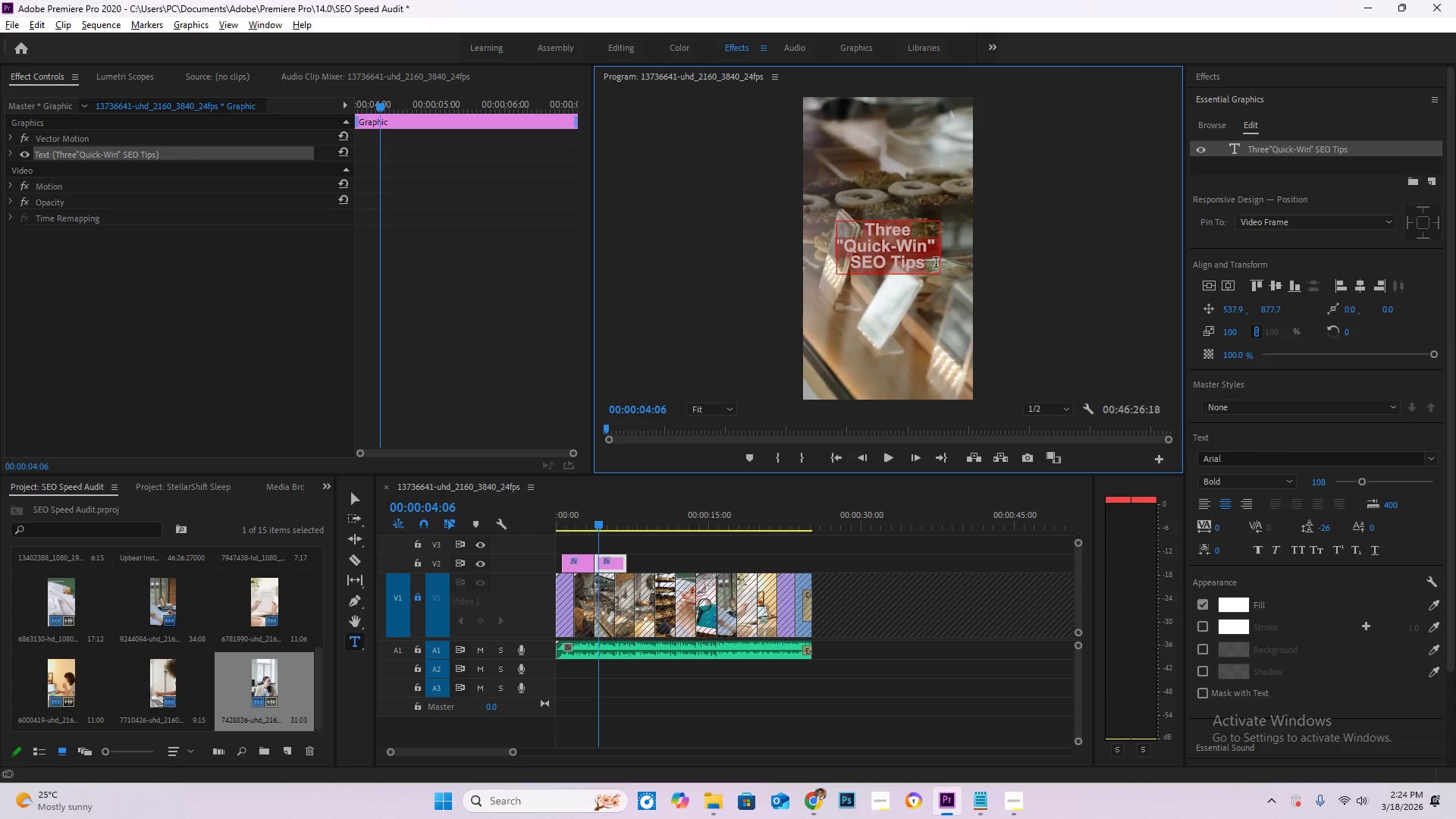 
key(Control+V)
 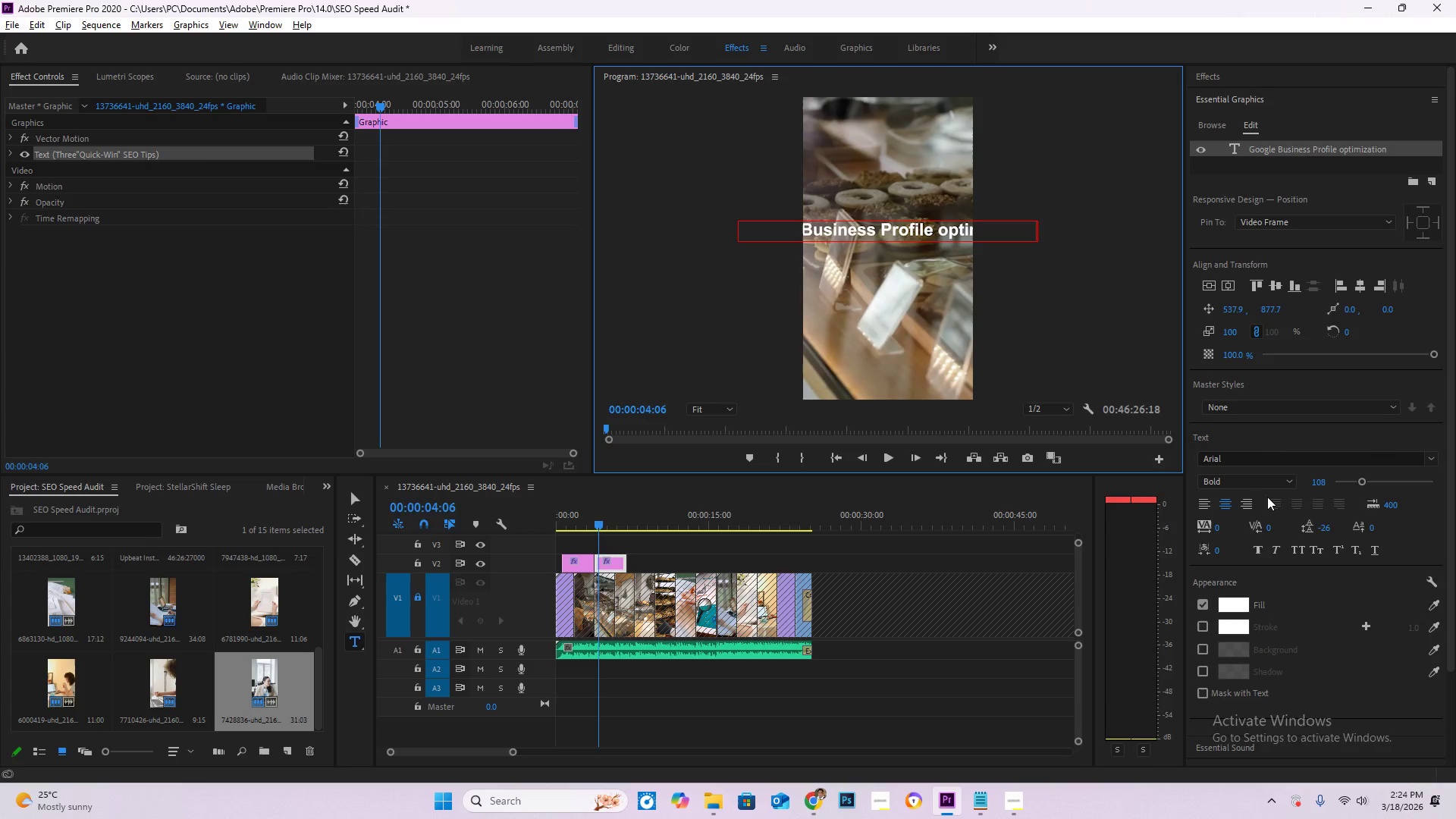 
left_click([1219, 504])
 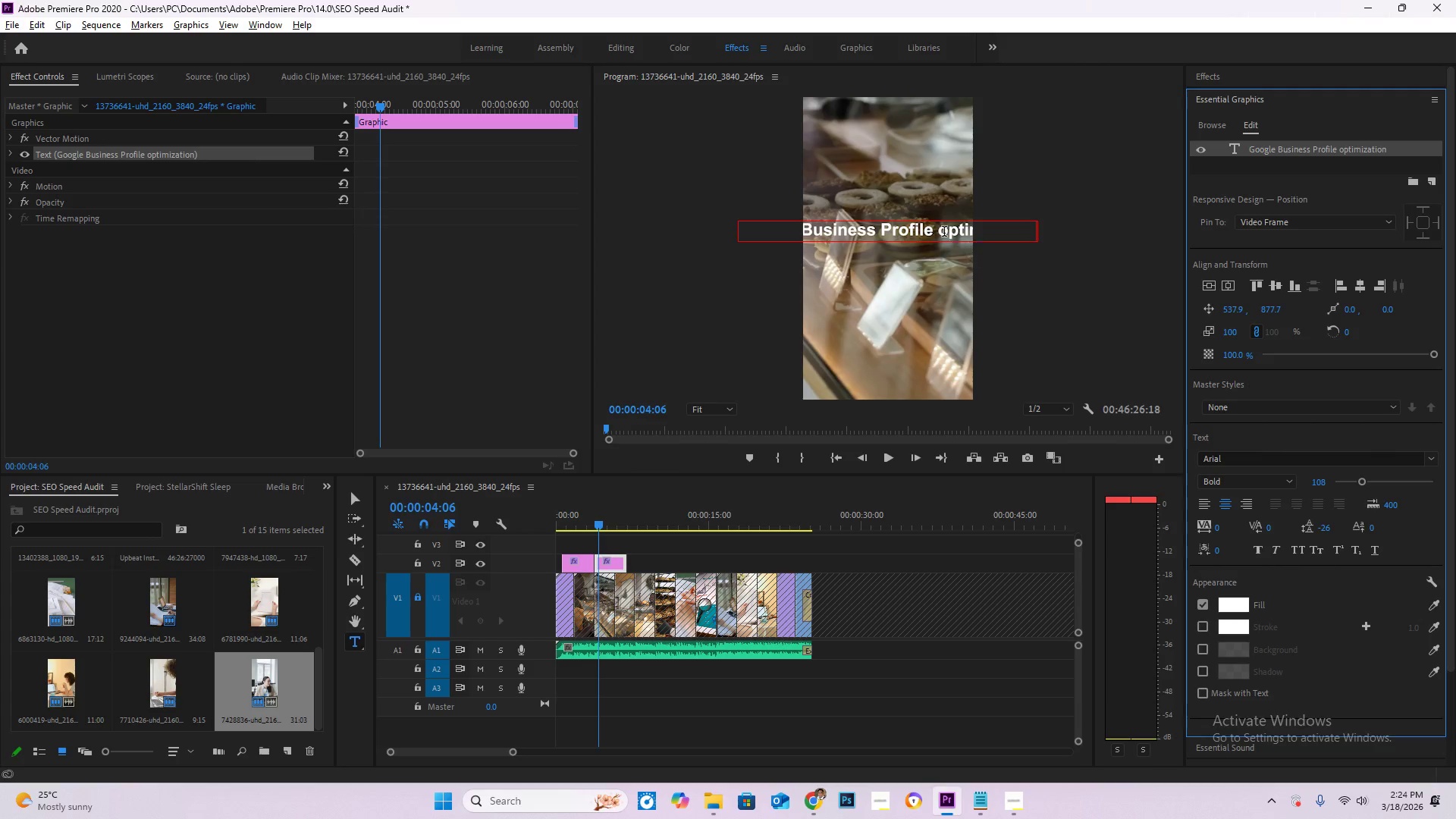 
left_click([941, 231])
 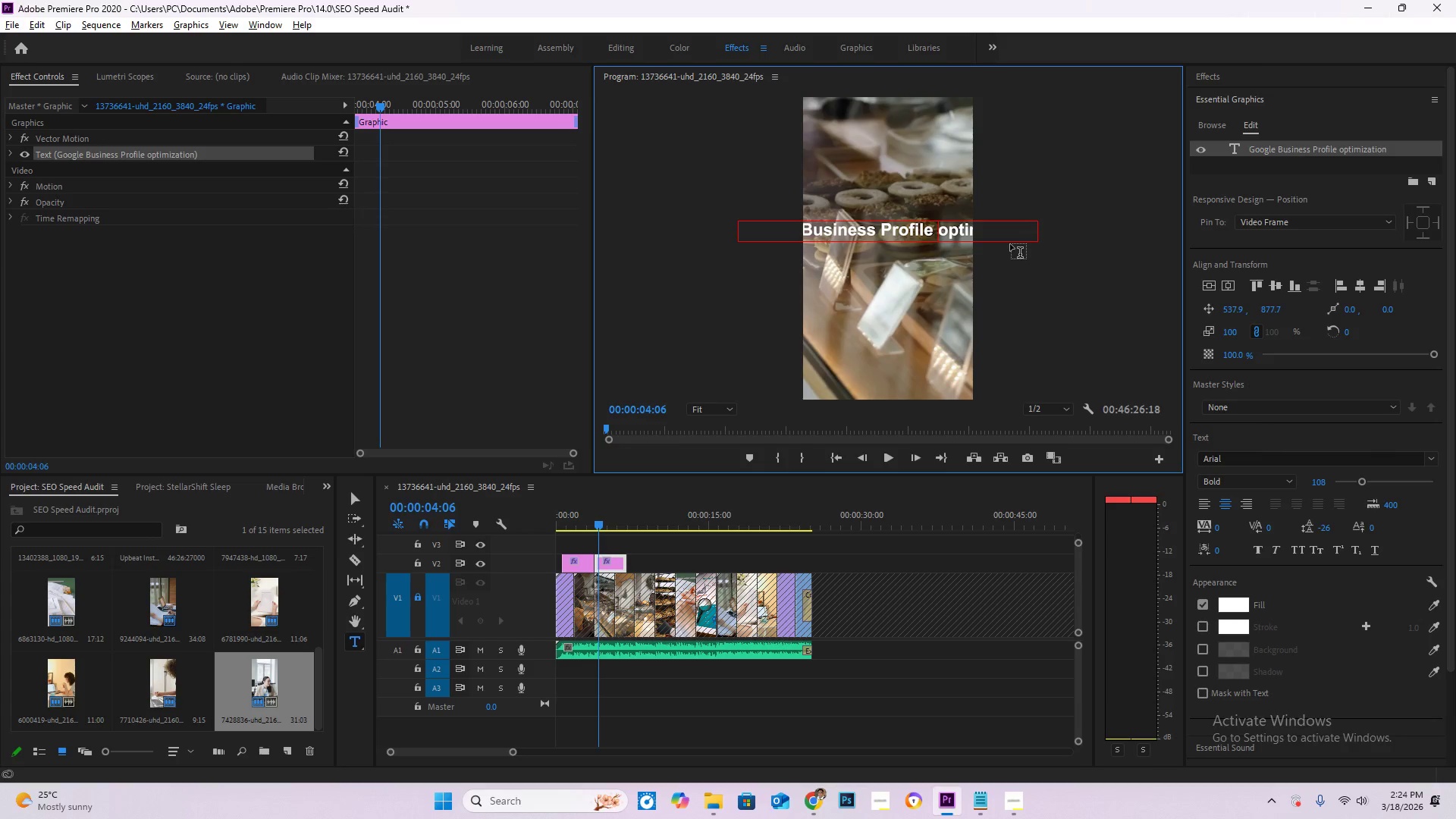 
key(Enter)
 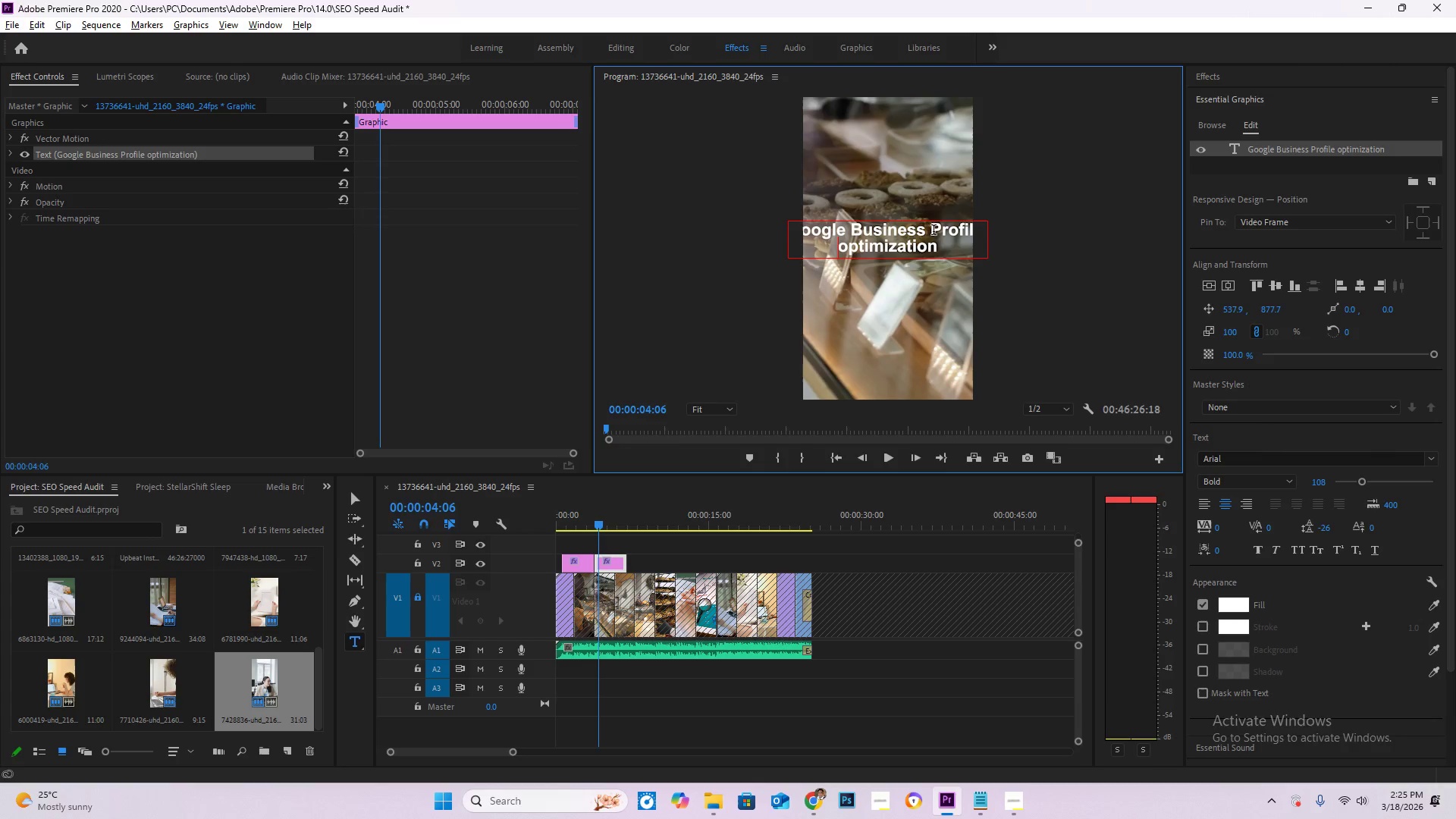 
left_click([932, 230])
 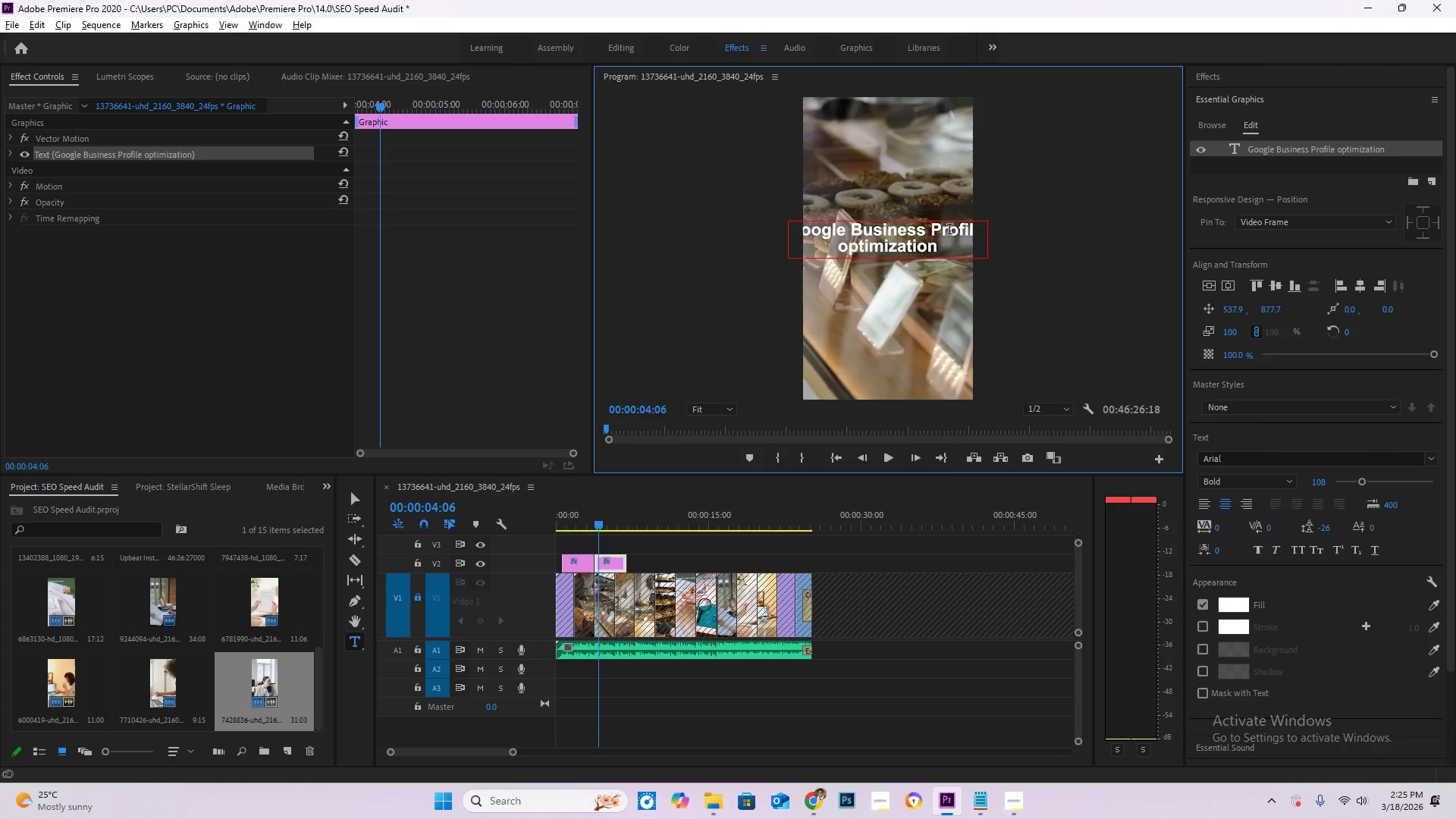 
key(Enter)
 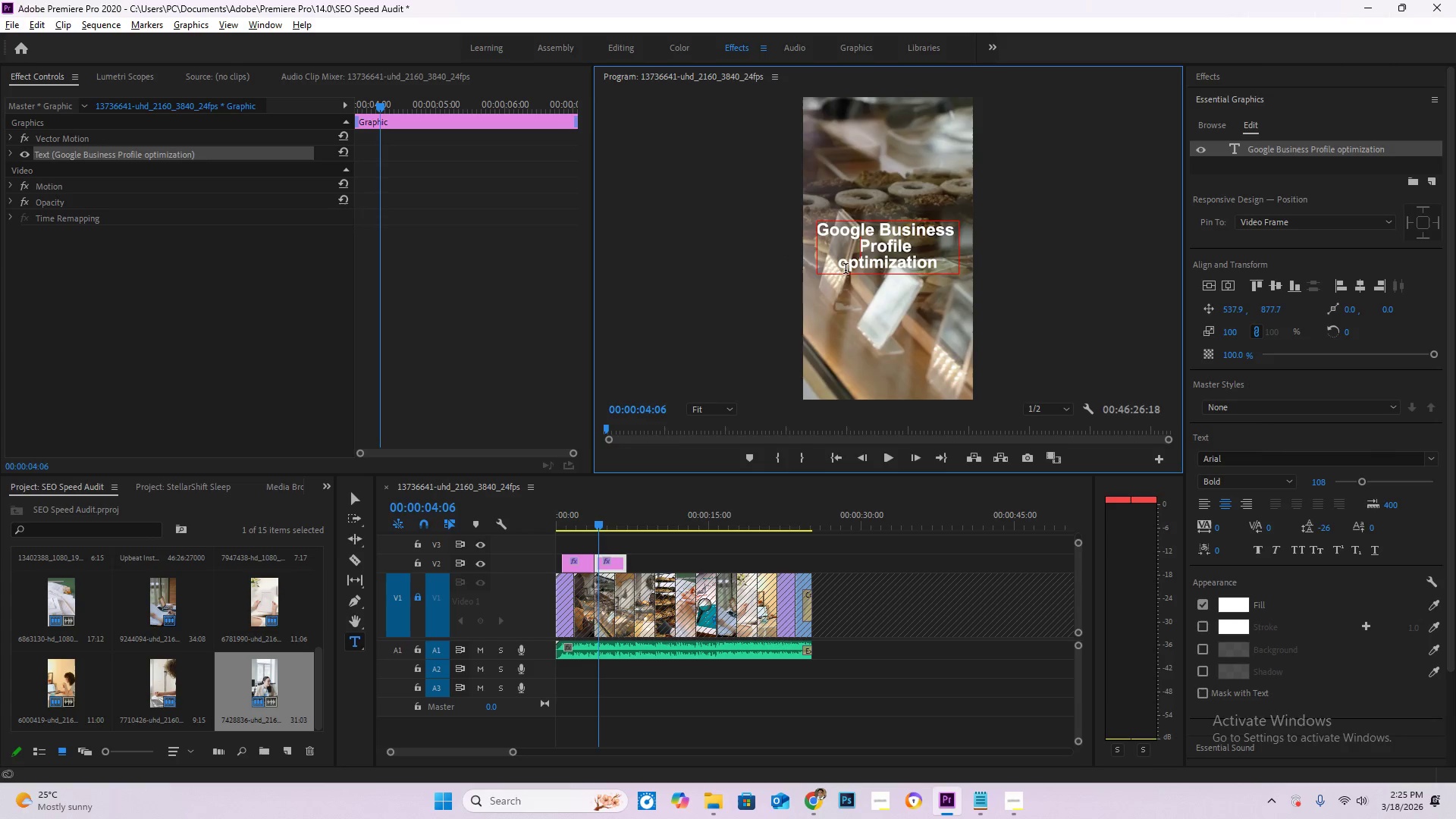 
left_click([850, 271])
 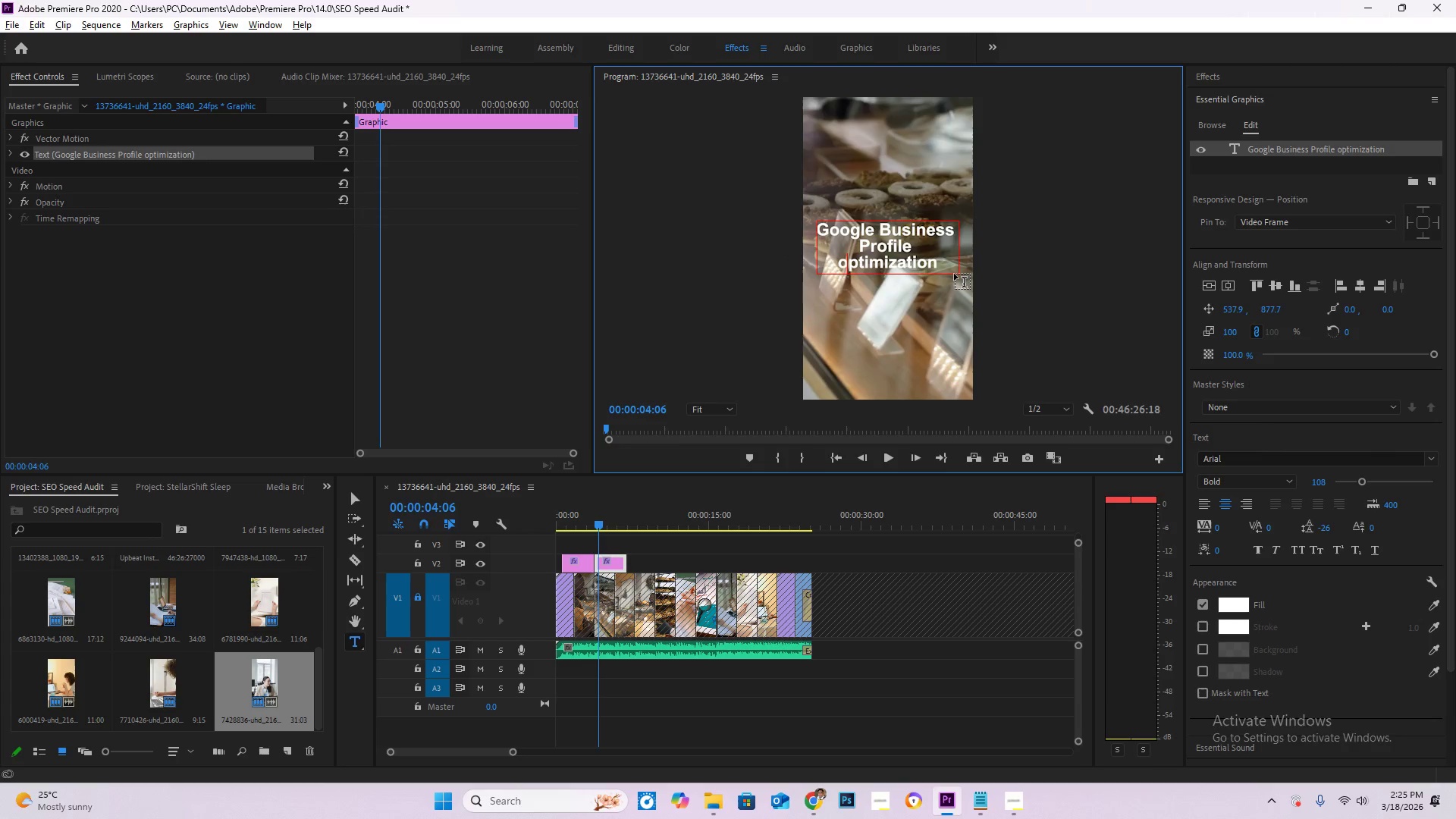 
key(Backspace)
 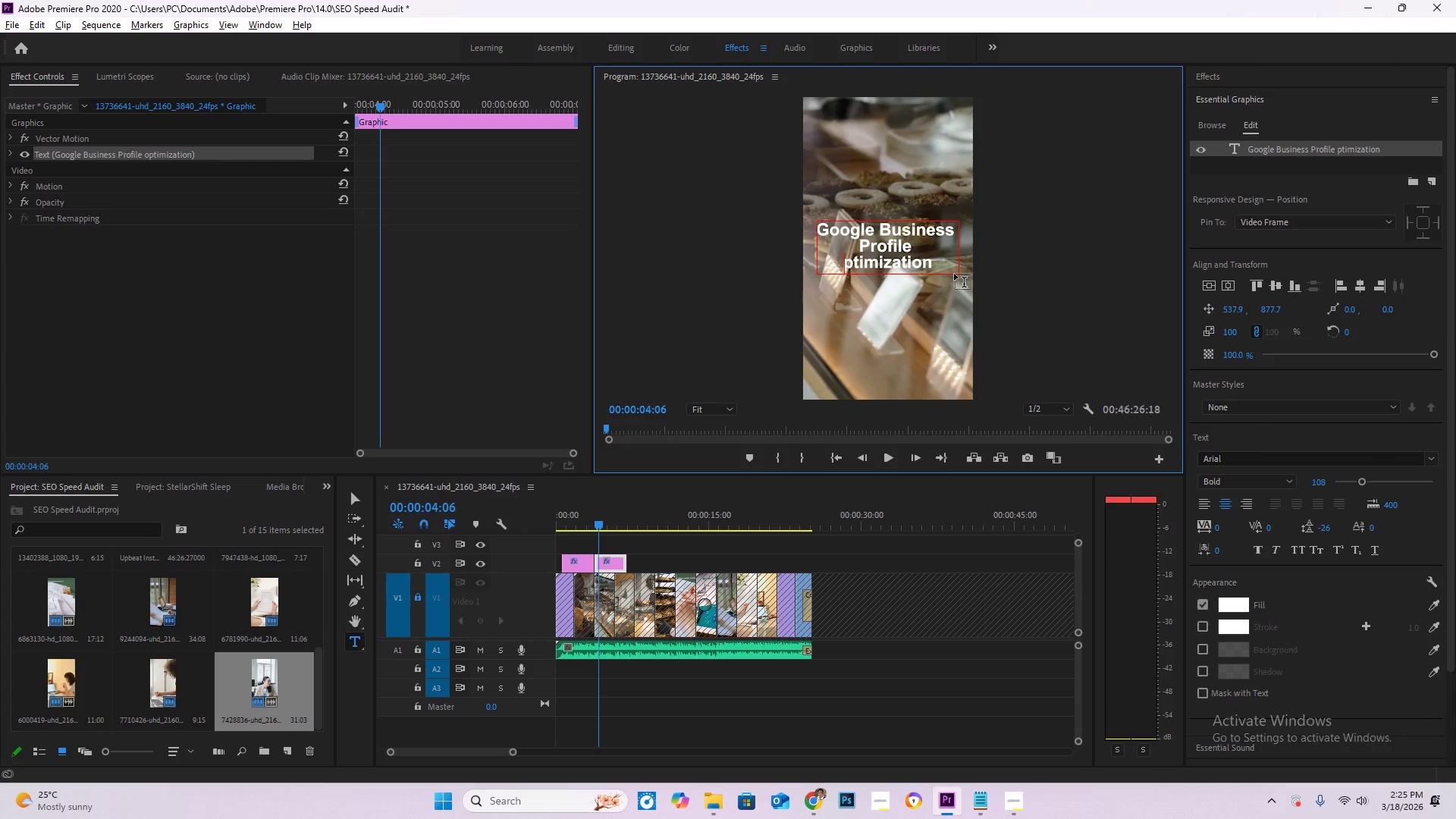 
key(Shift+O)
 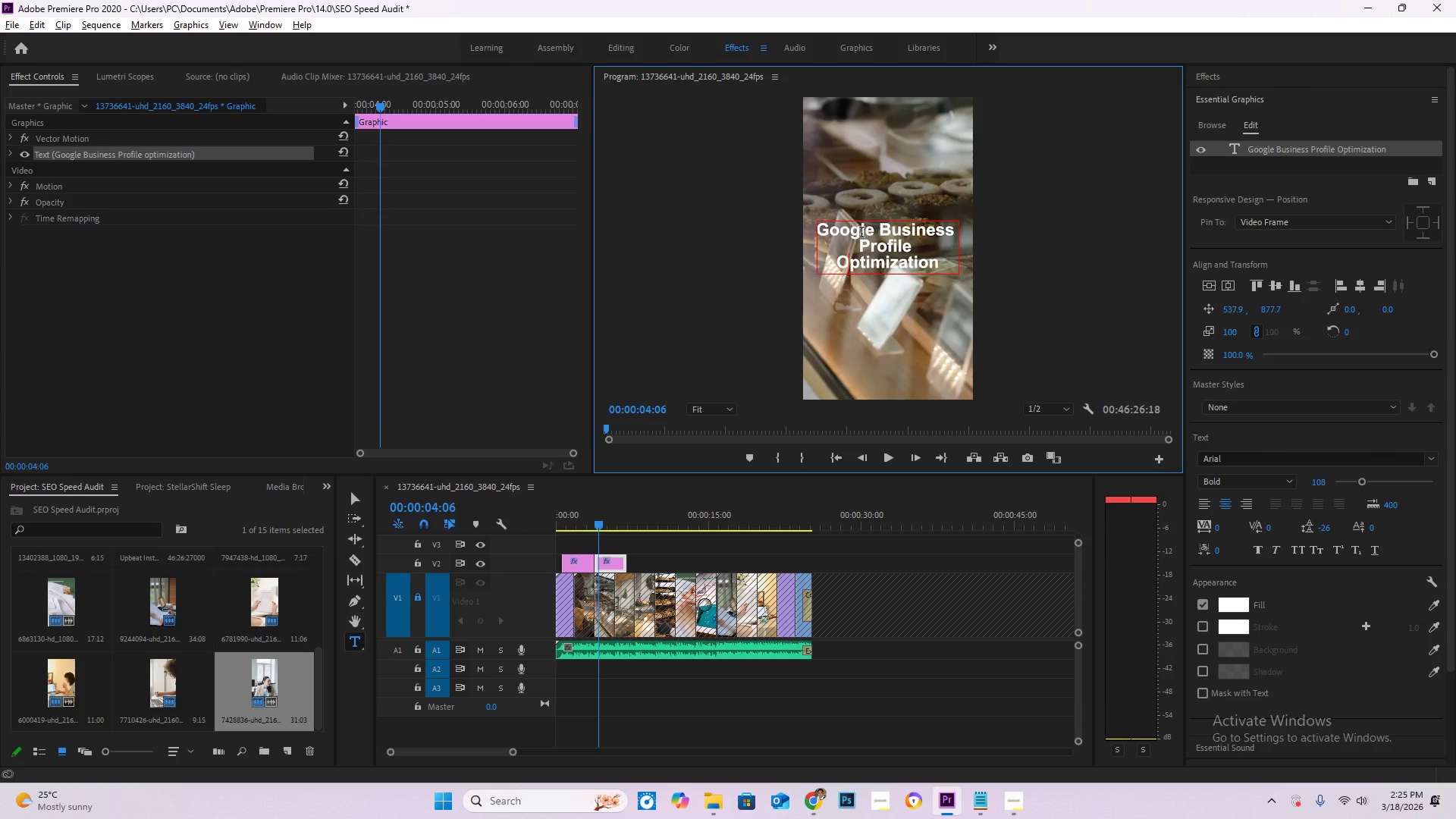 
wait(5.91)
 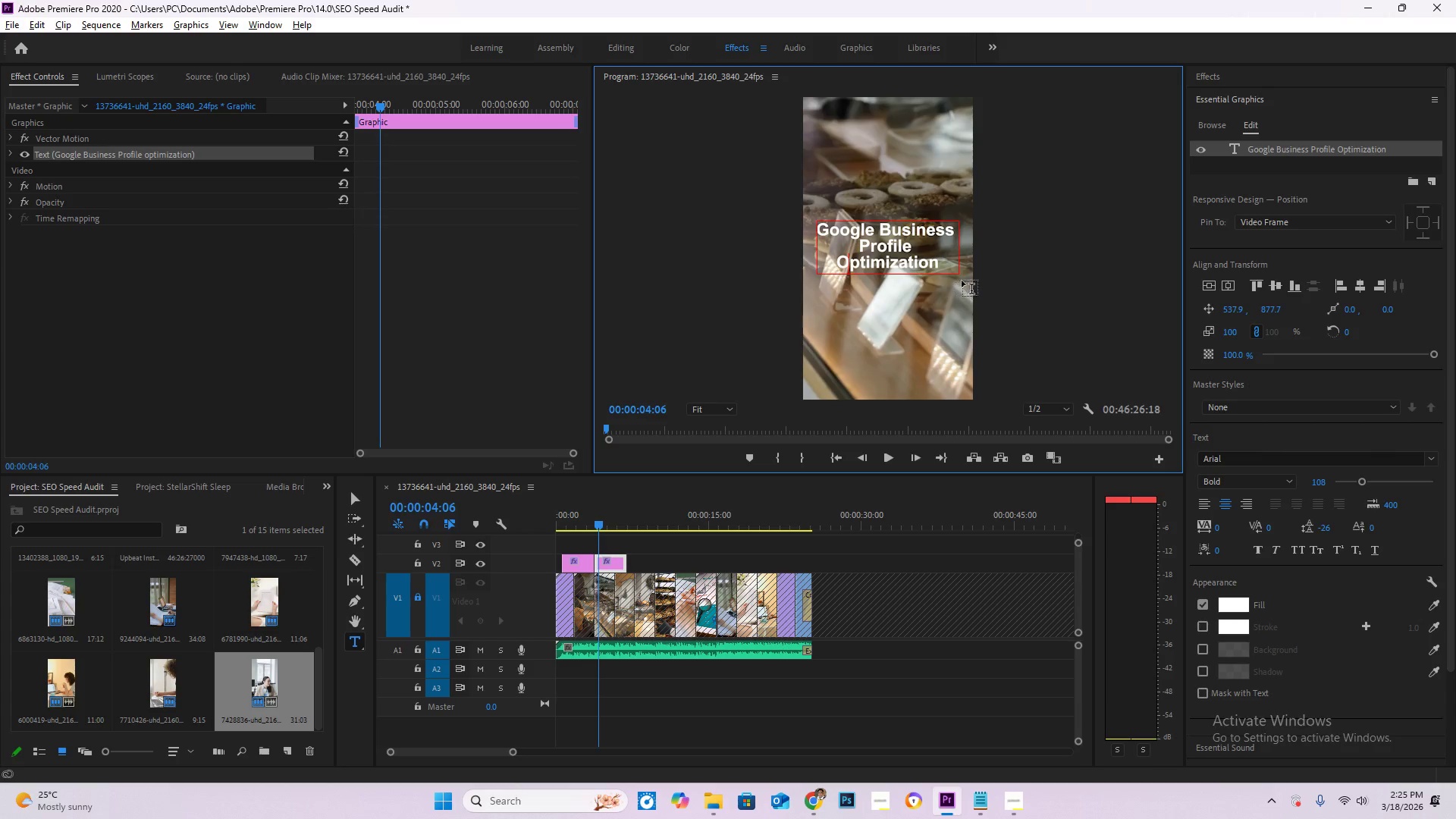 
left_click([821, 227])
 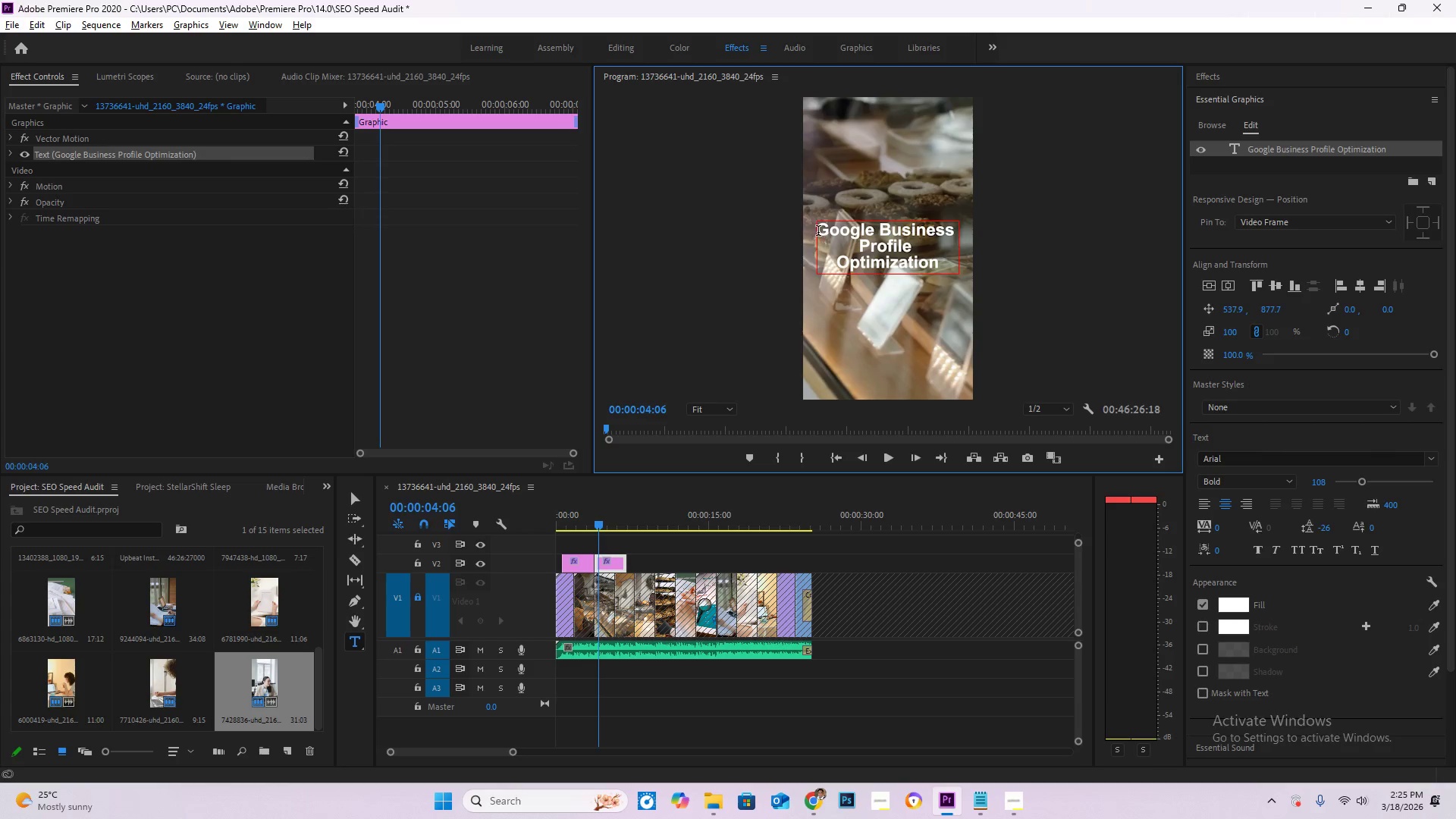 
left_click([818, 232])
 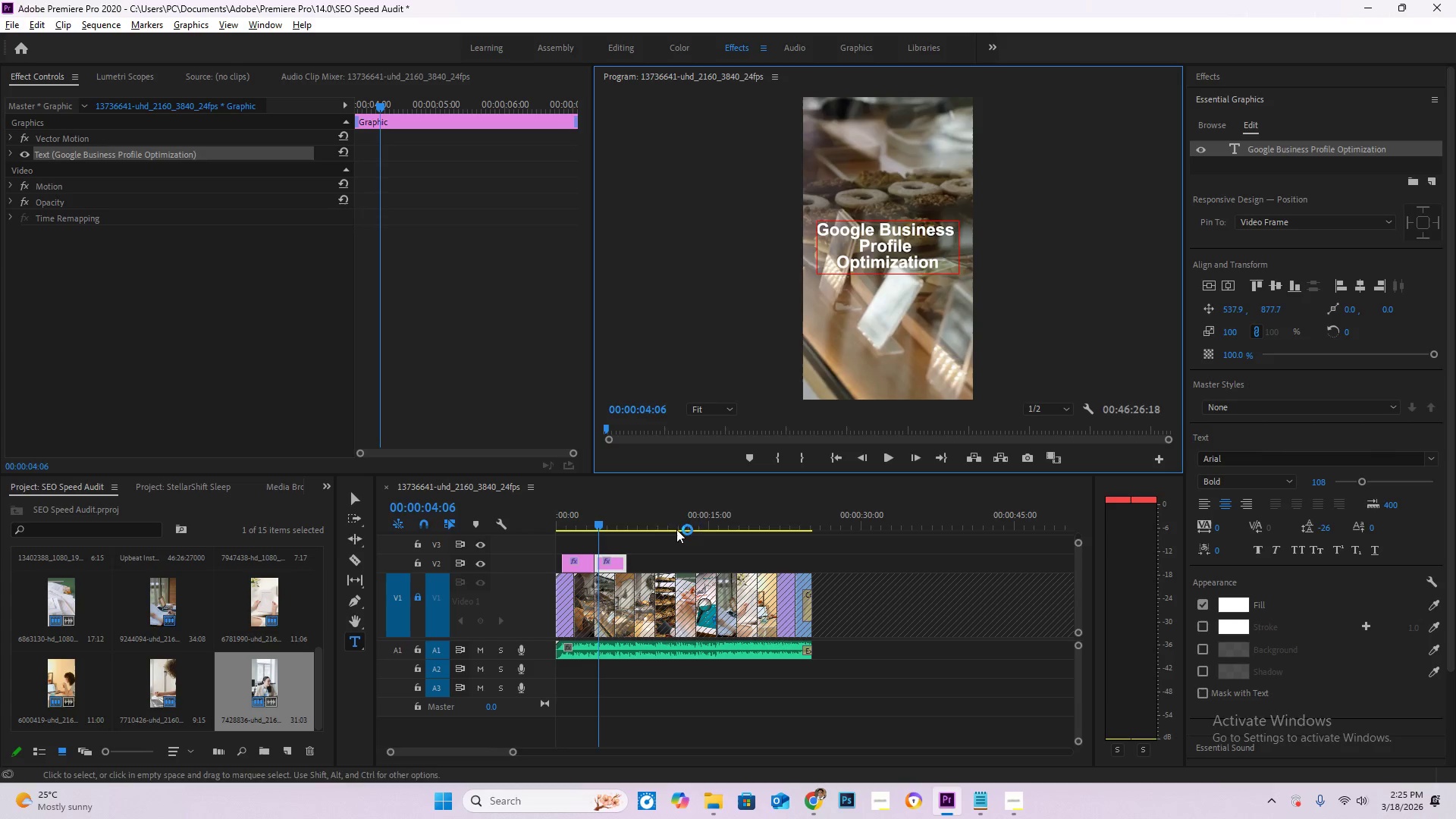 
left_click_drag(start_coordinate=[604, 522], to_coordinate=[601, 535])
 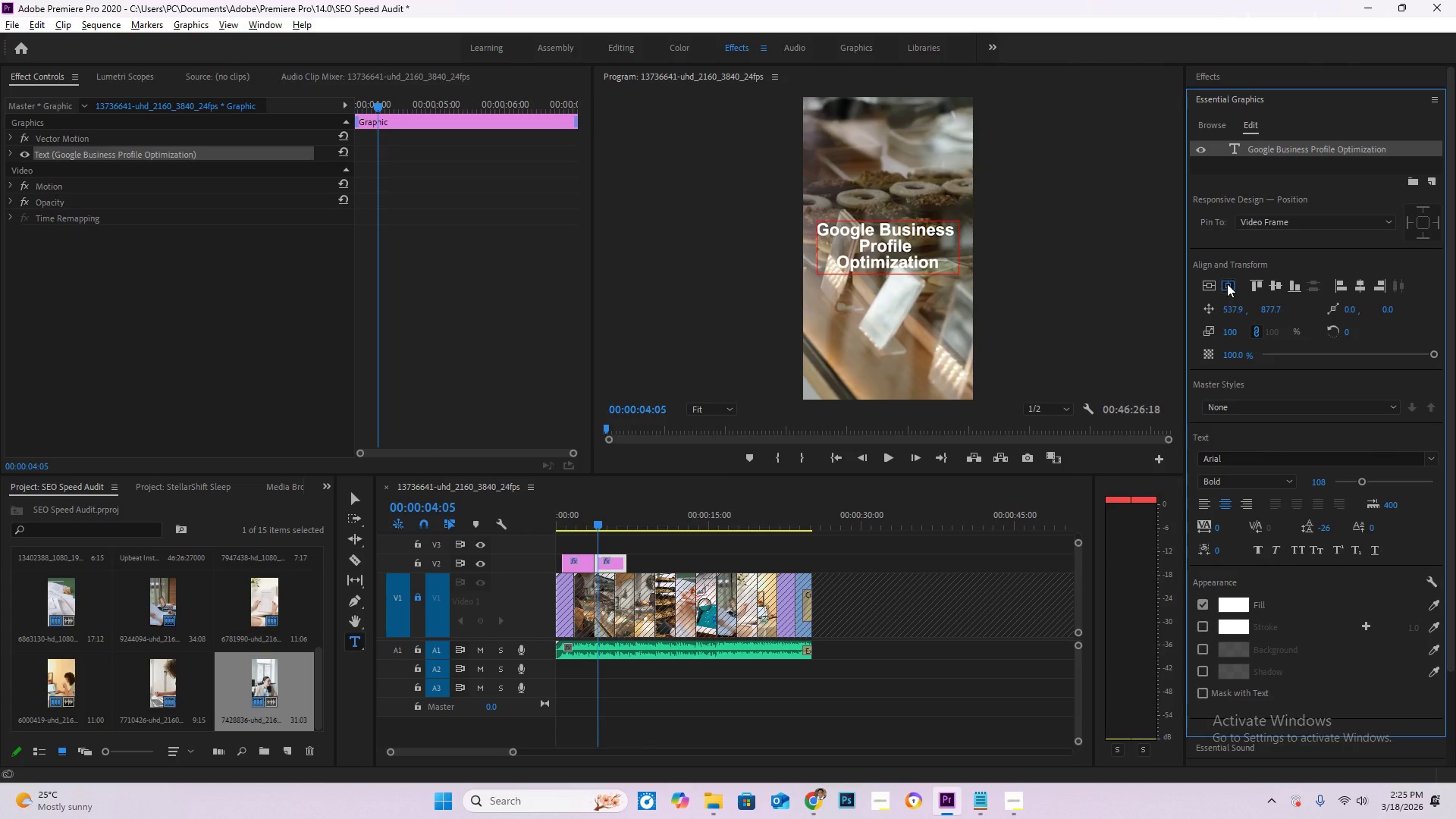 
double_click([1204, 290])
 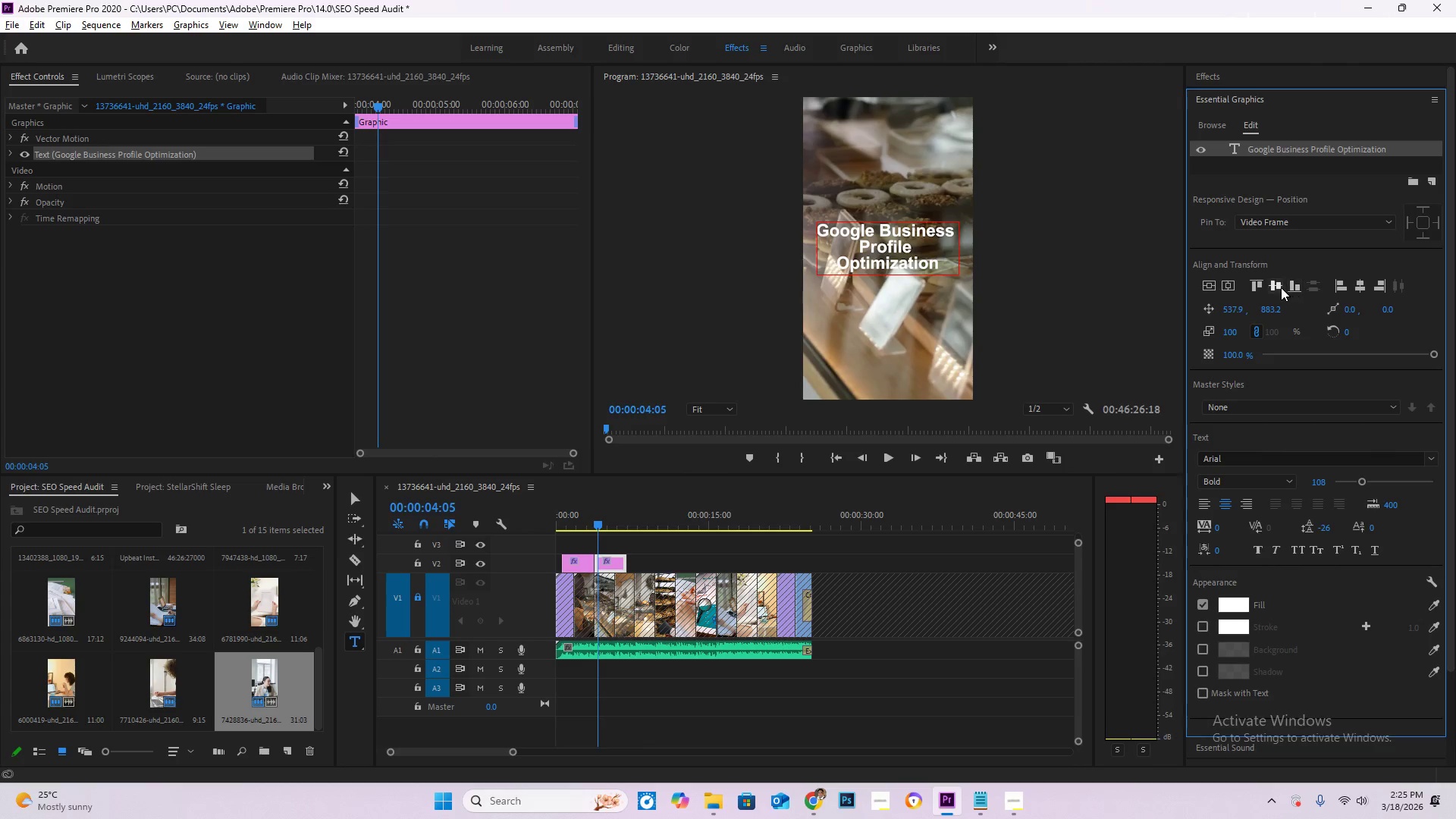 
left_click([1276, 286])
 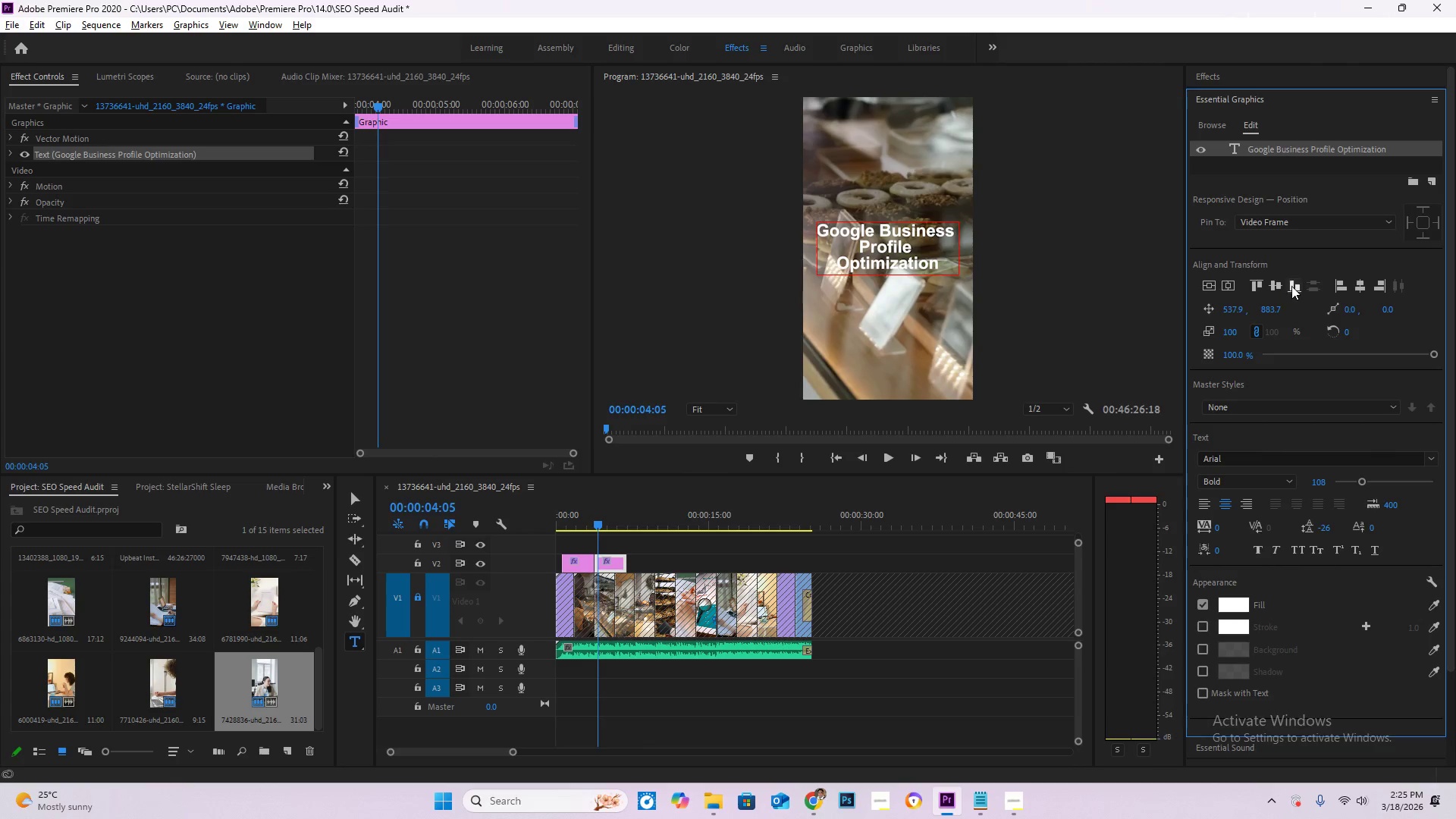 
left_click([1291, 286])
 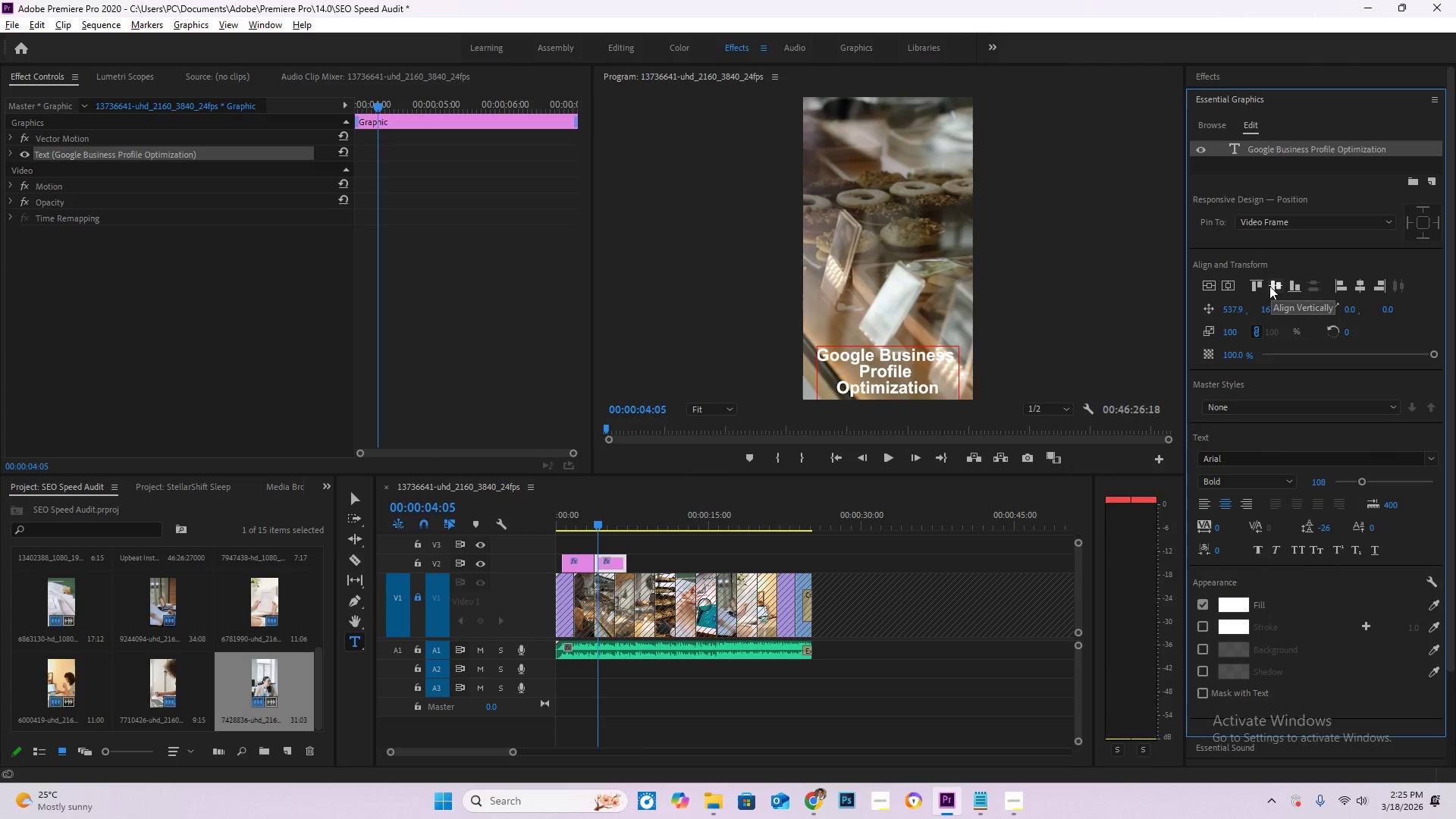 
left_click([1269, 286])
 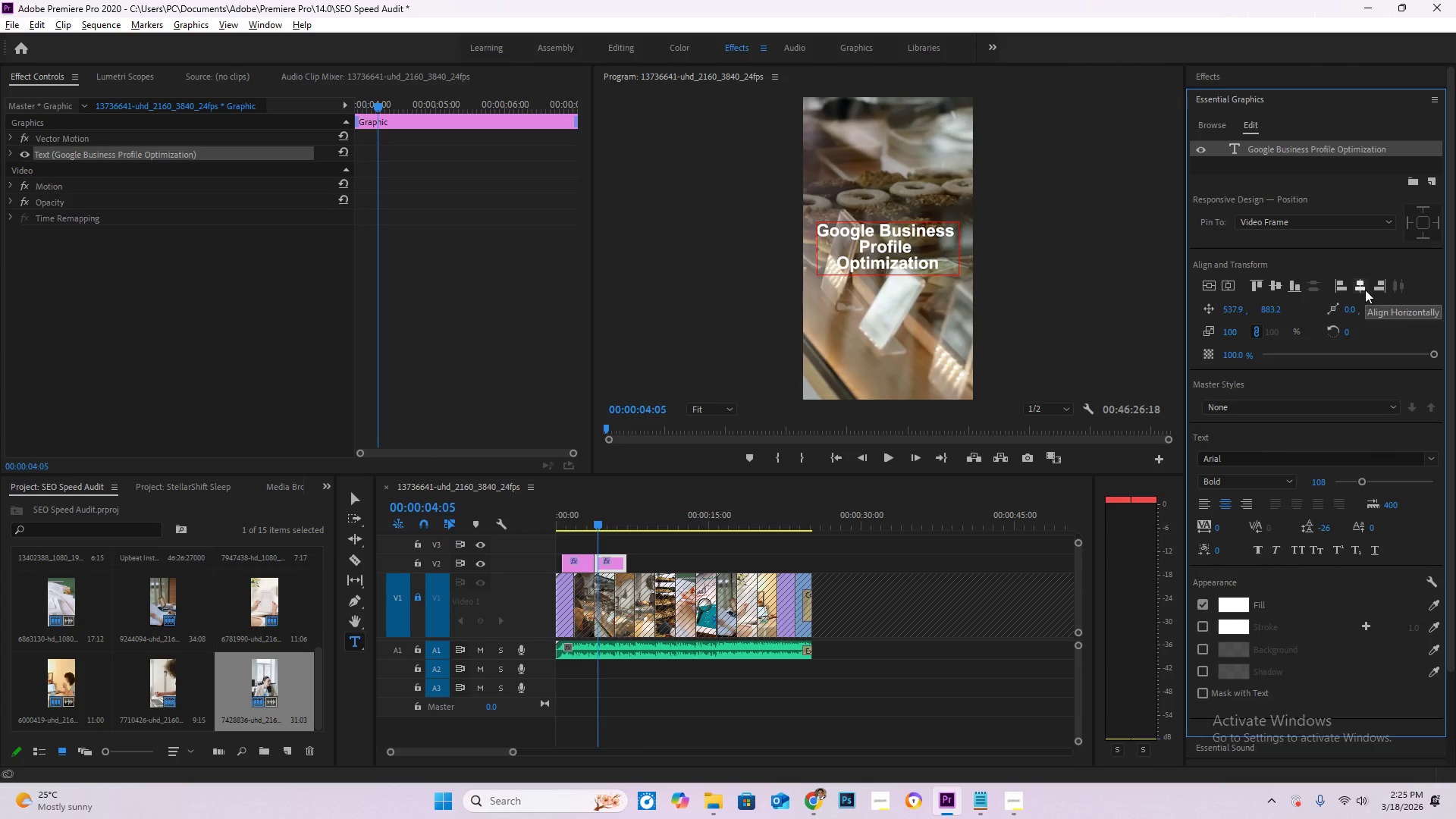 
left_click([1363, 289])
 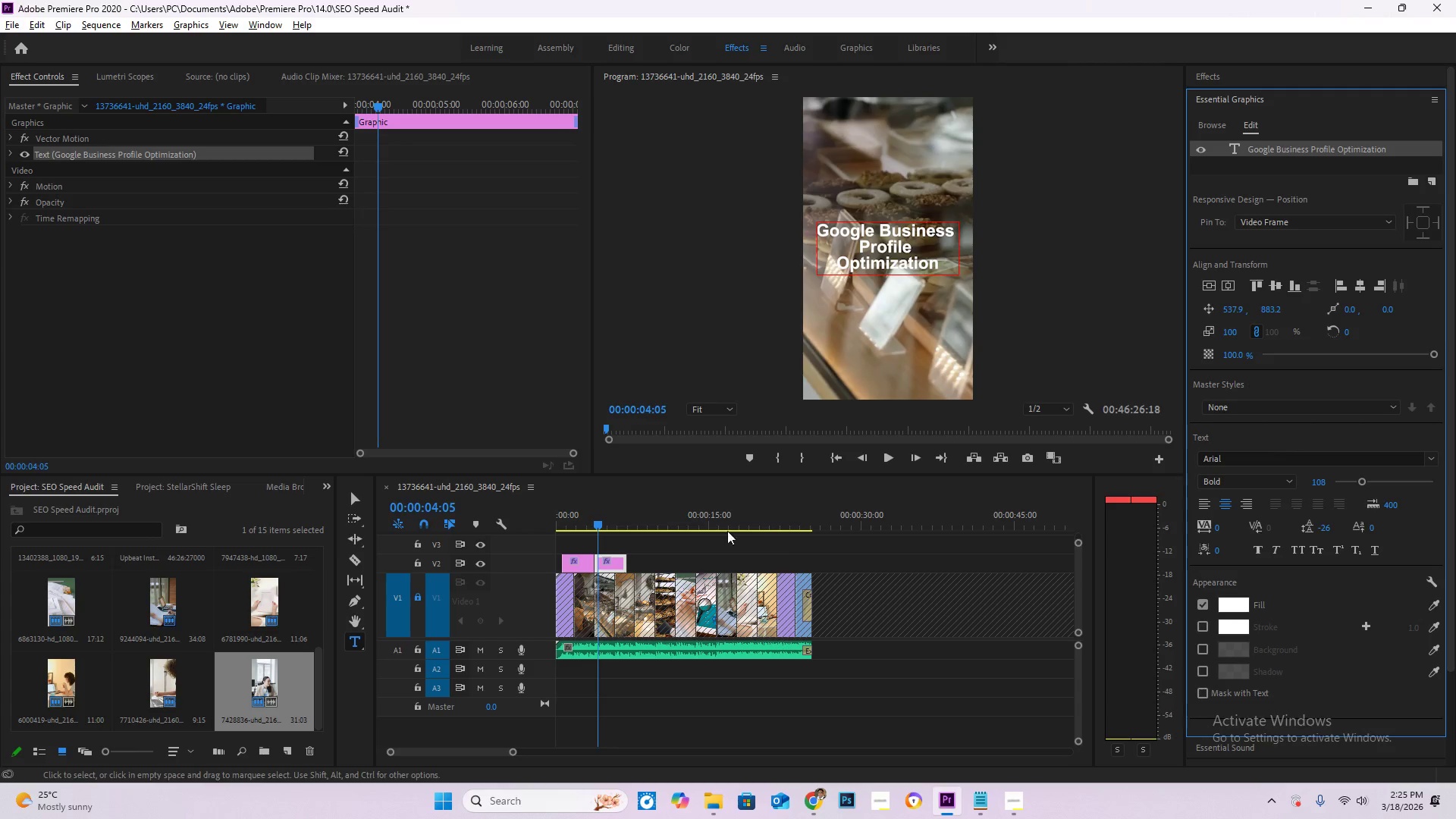 
left_click_drag(start_coordinate=[589, 516], to_coordinate=[467, 519])
 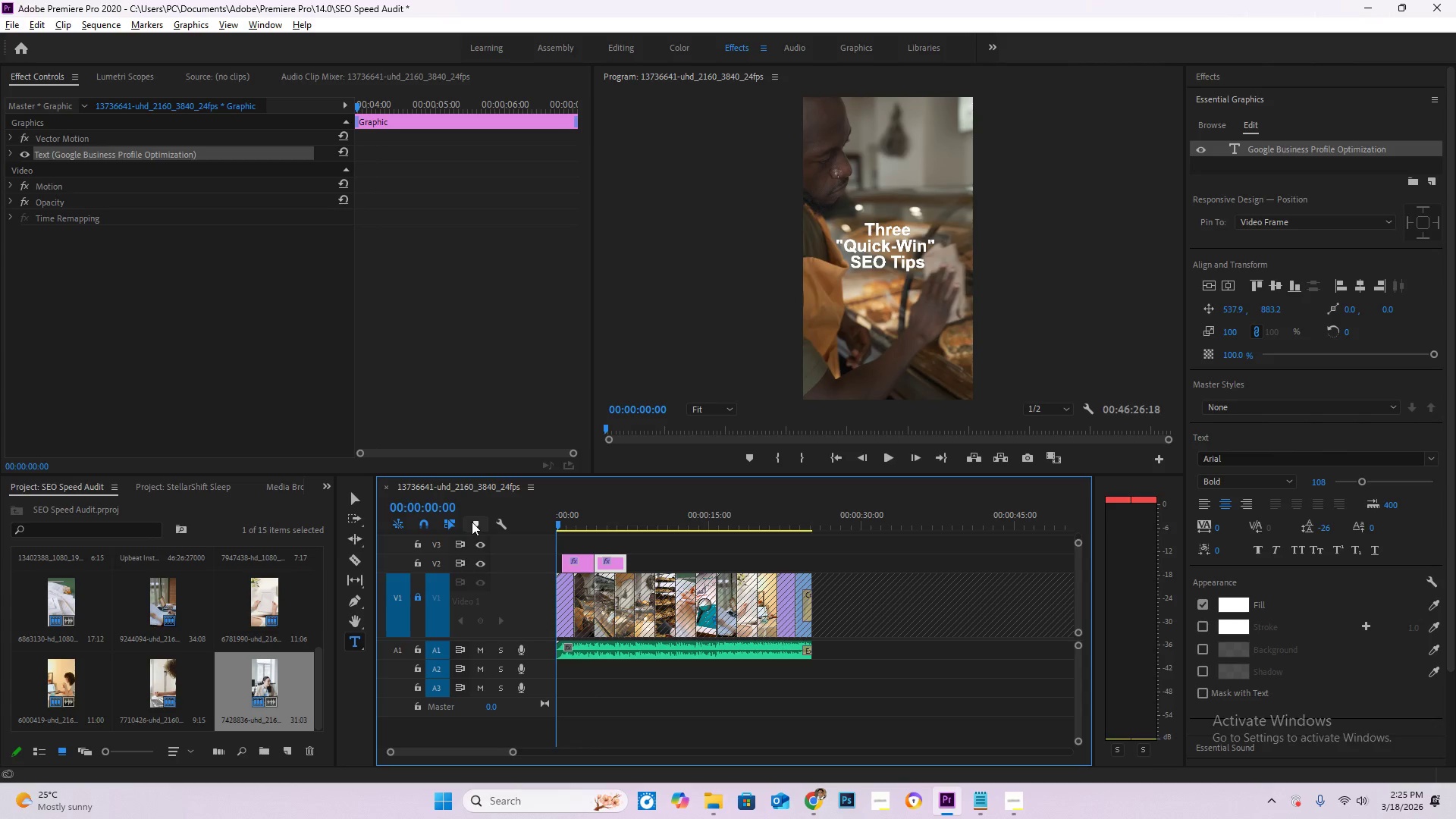 
key(Space)
 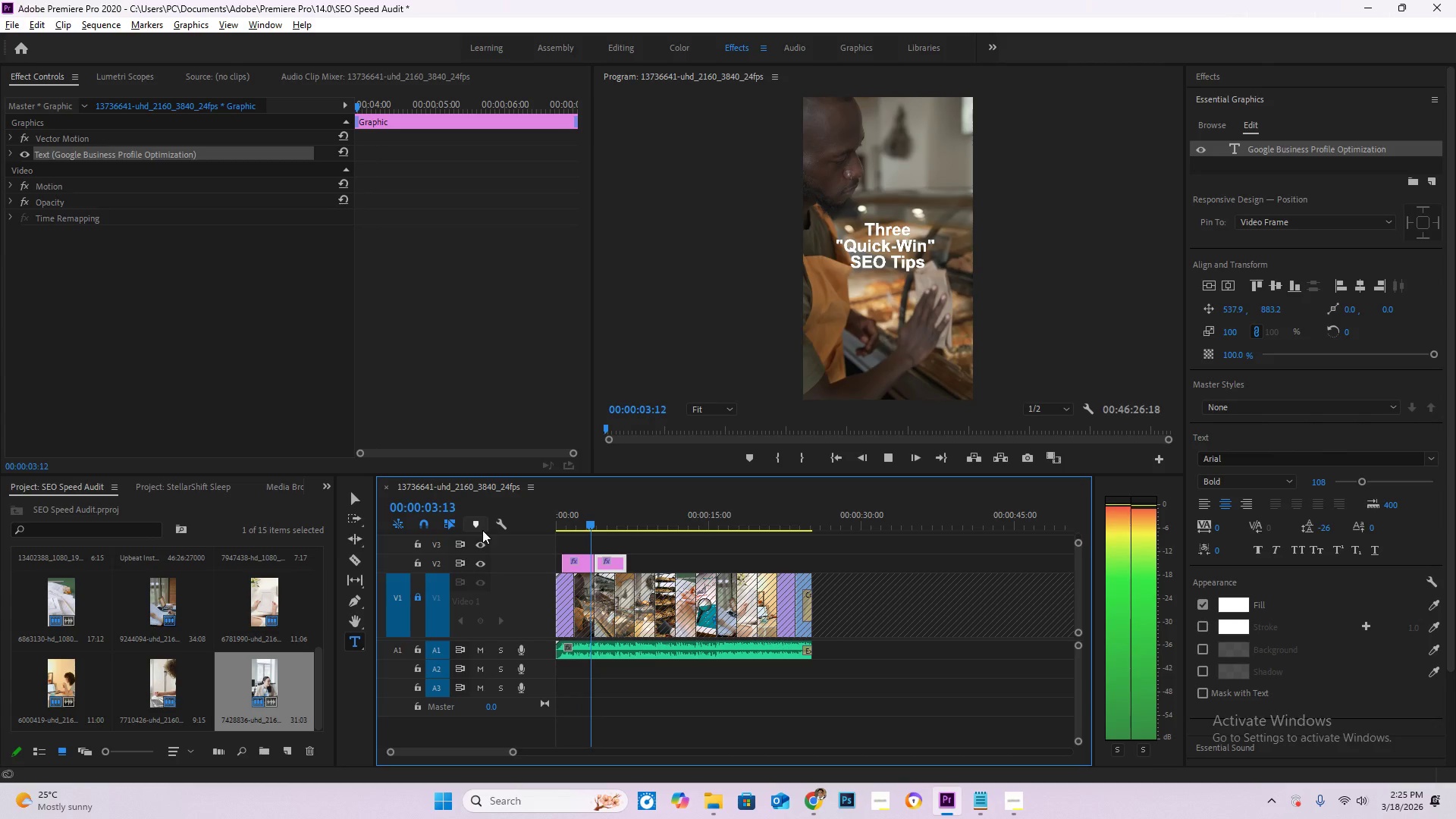 
wait(8.52)
 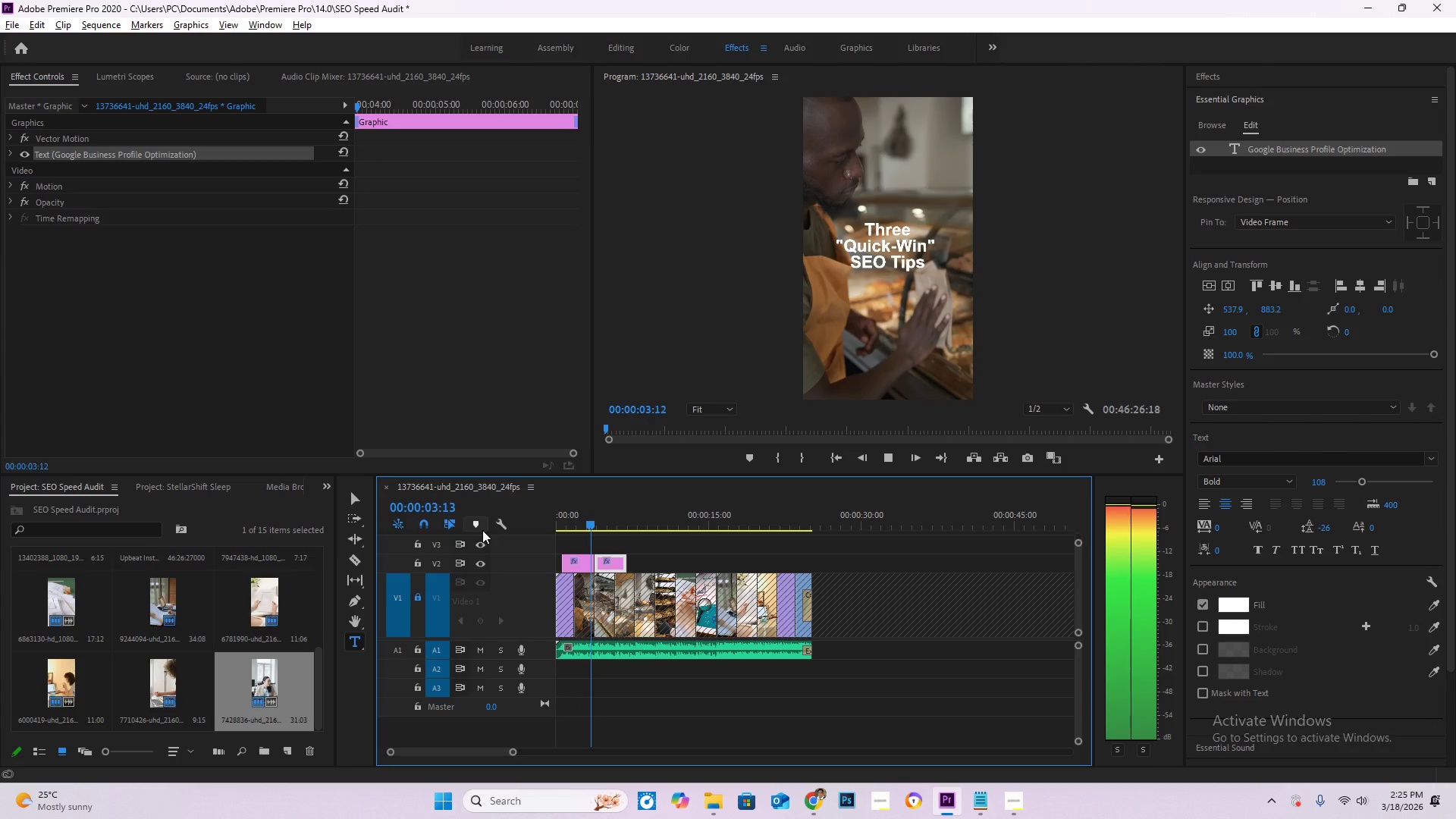 
key(Space)
 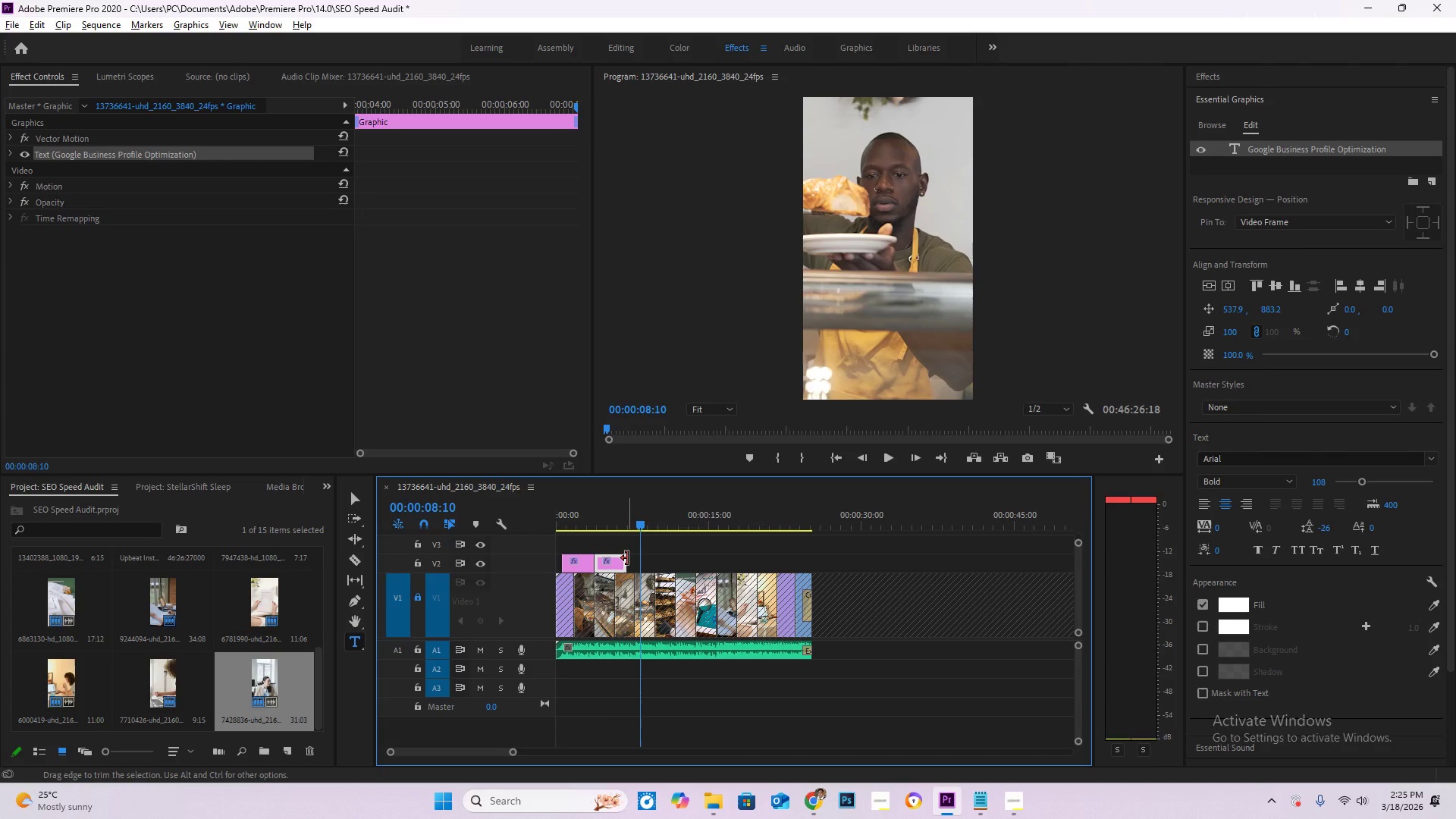 
left_click_drag(start_coordinate=[627, 558], to_coordinate=[632, 558])
 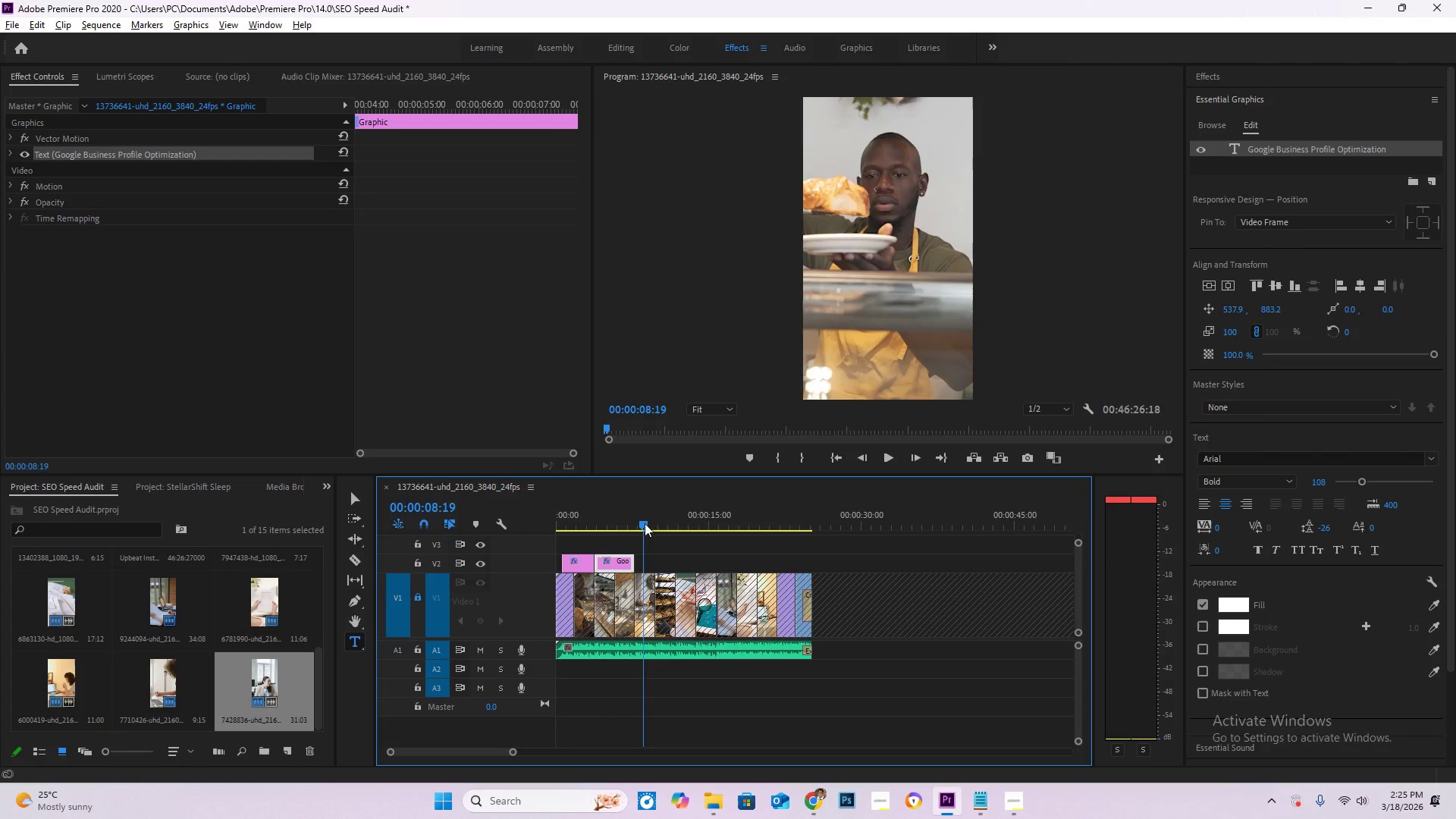 
left_click_drag(start_coordinate=[645, 524], to_coordinate=[590, 522])
 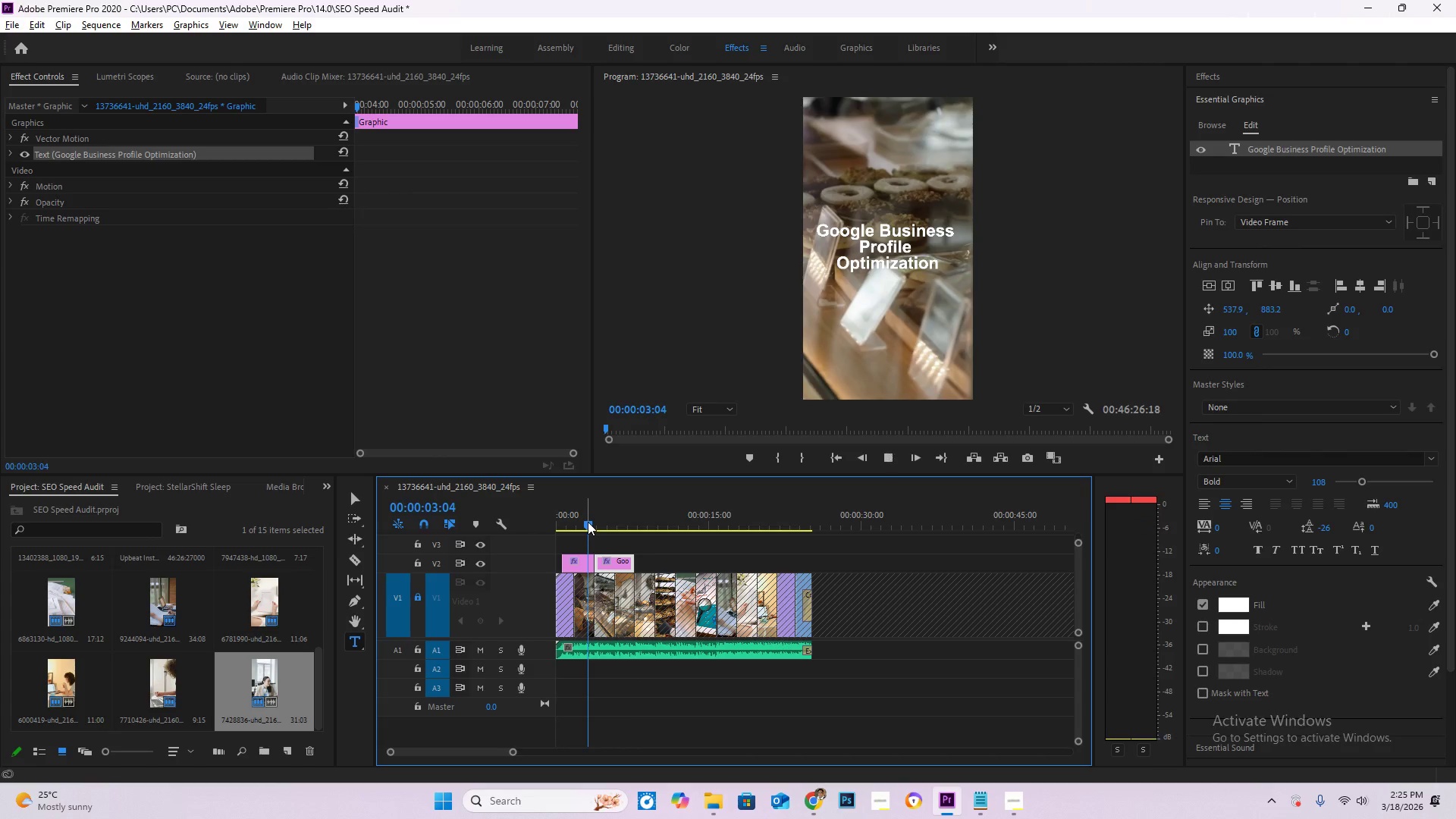 
key(Space)
 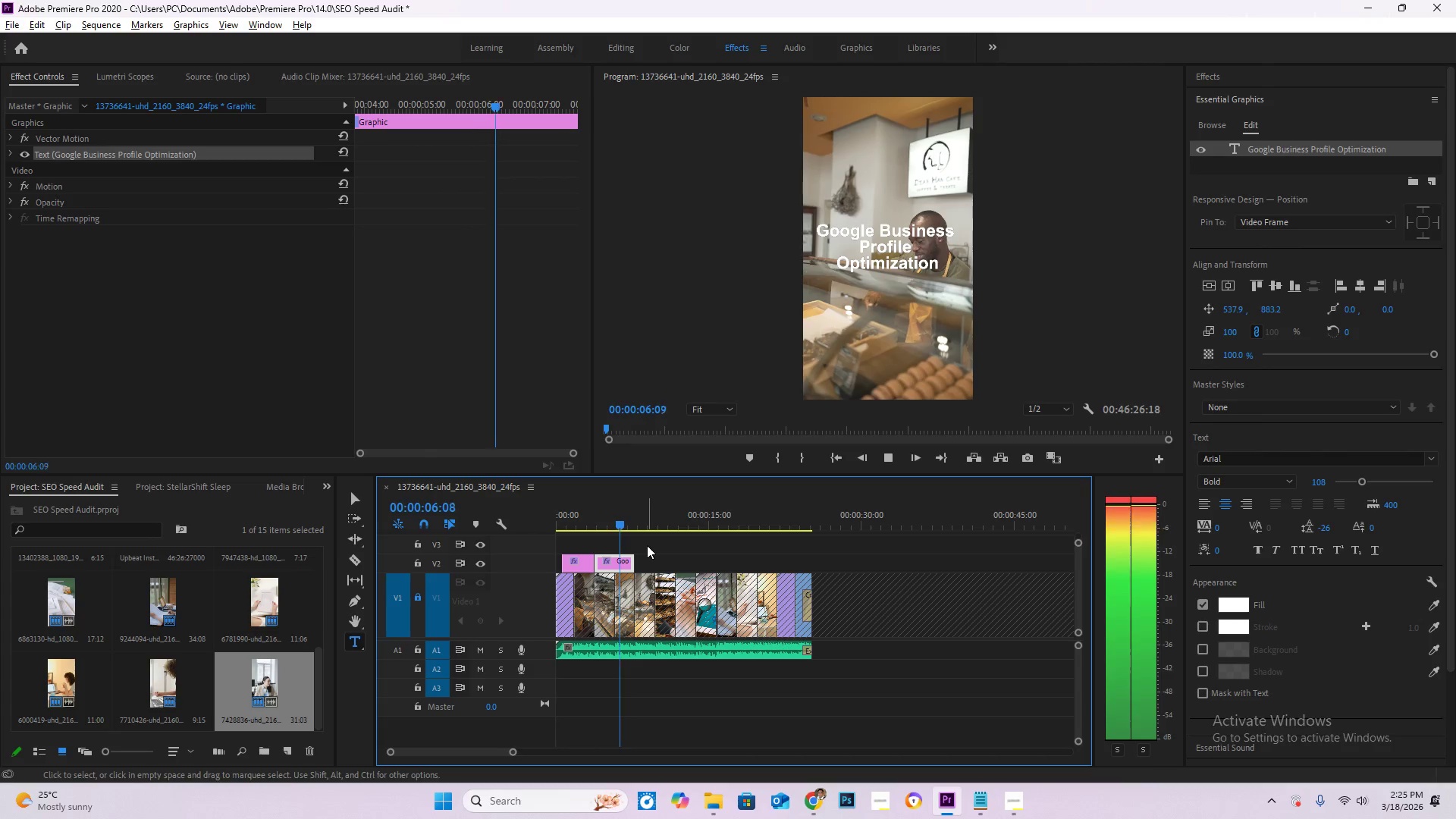 
wait(5.45)
 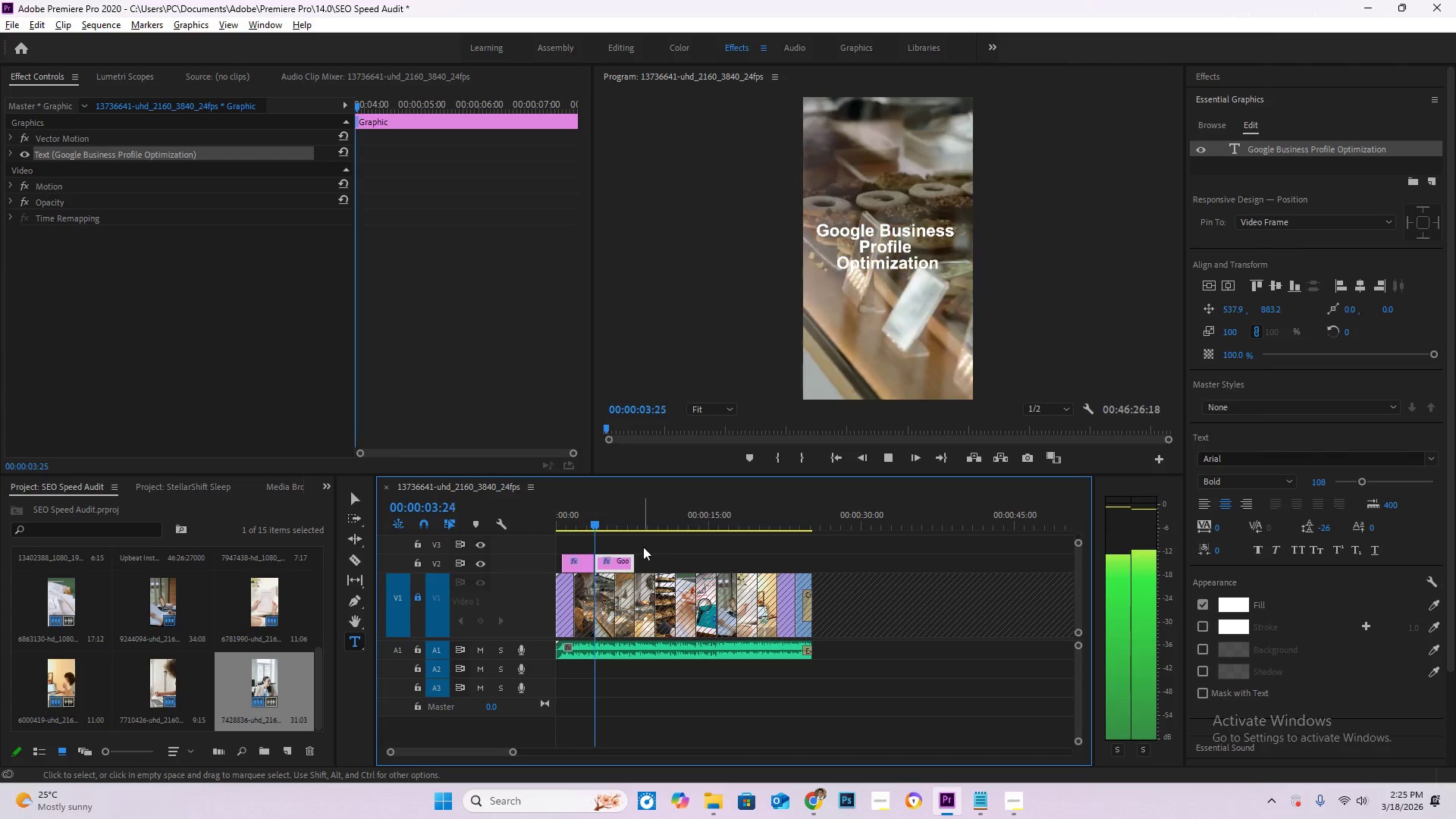 
left_click_drag(start_coordinate=[628, 525], to_coordinate=[676, 536])
 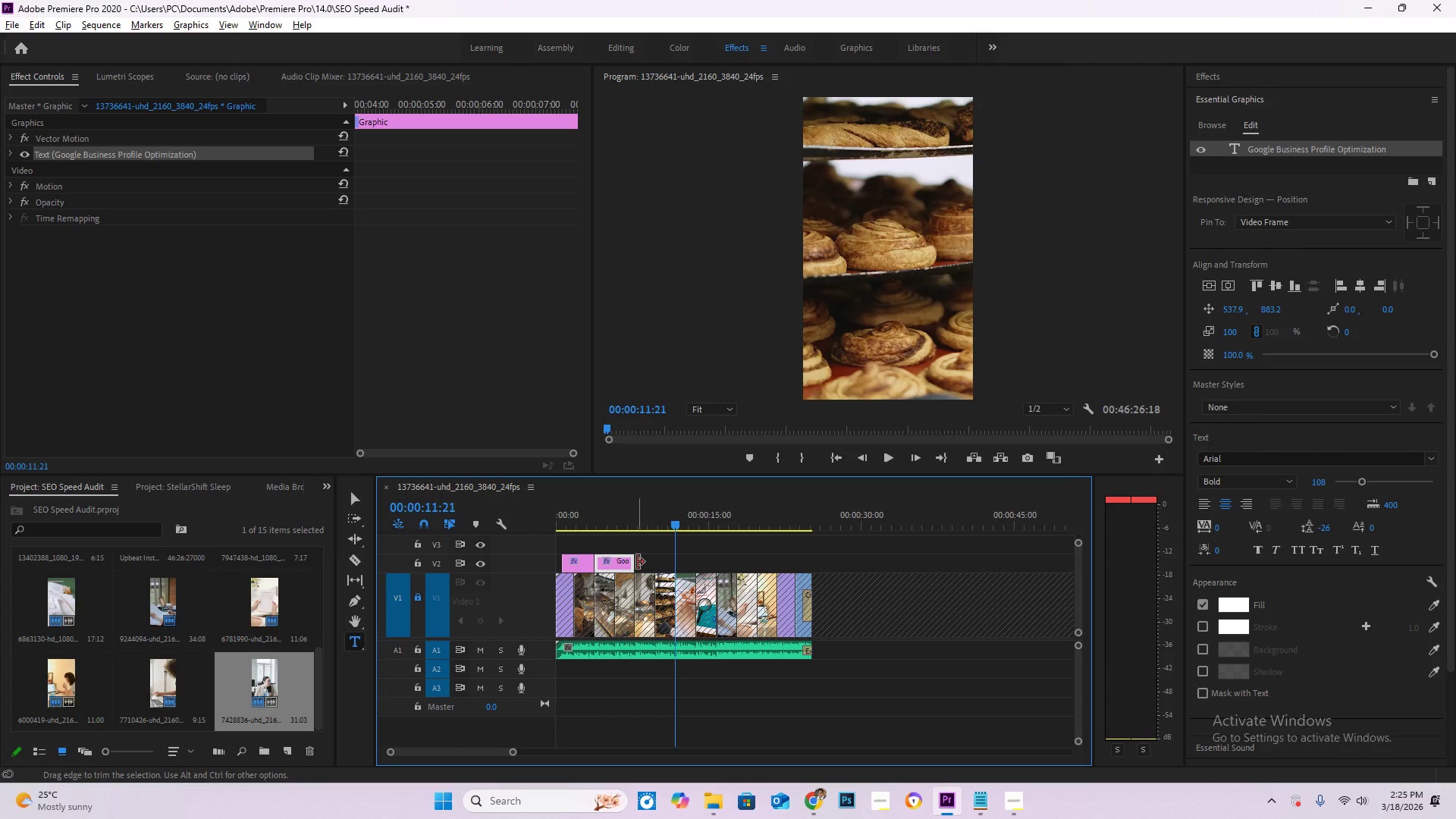 
left_click_drag(start_coordinate=[637, 562], to_coordinate=[672, 561])
 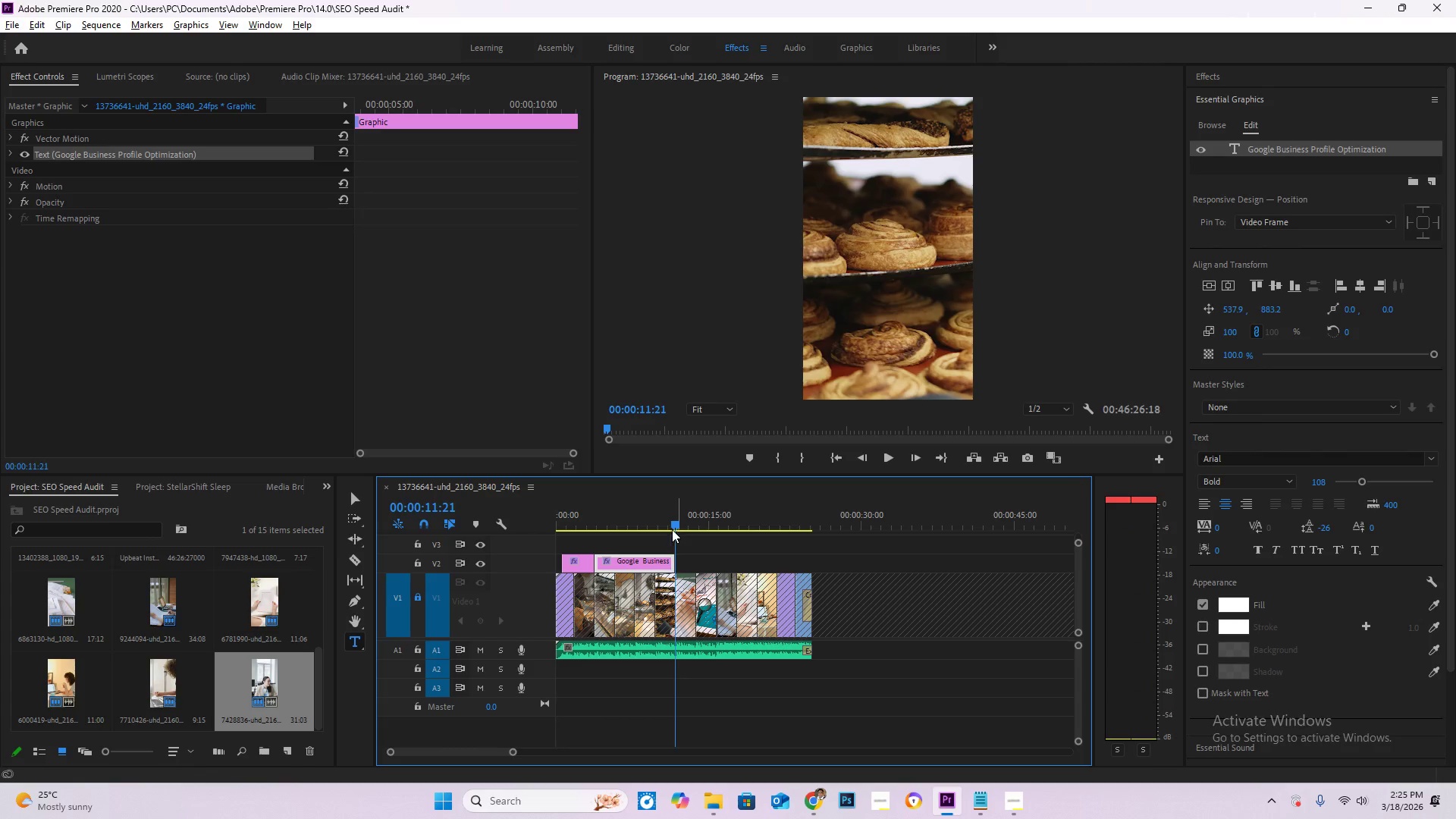 
left_click_drag(start_coordinate=[676, 530], to_coordinate=[554, 526])
 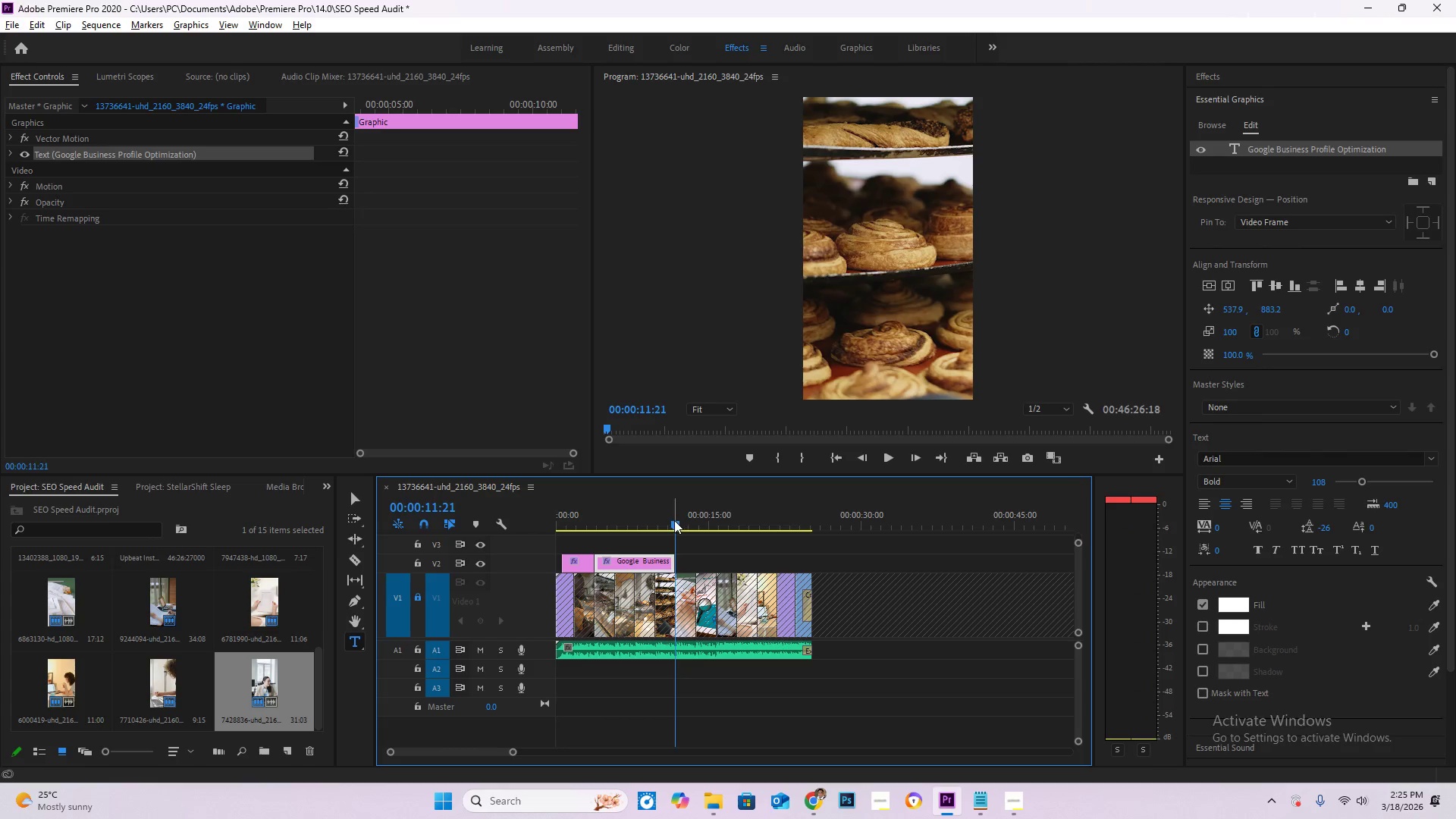 
left_click_drag(start_coordinate=[673, 520], to_coordinate=[654, 526])
 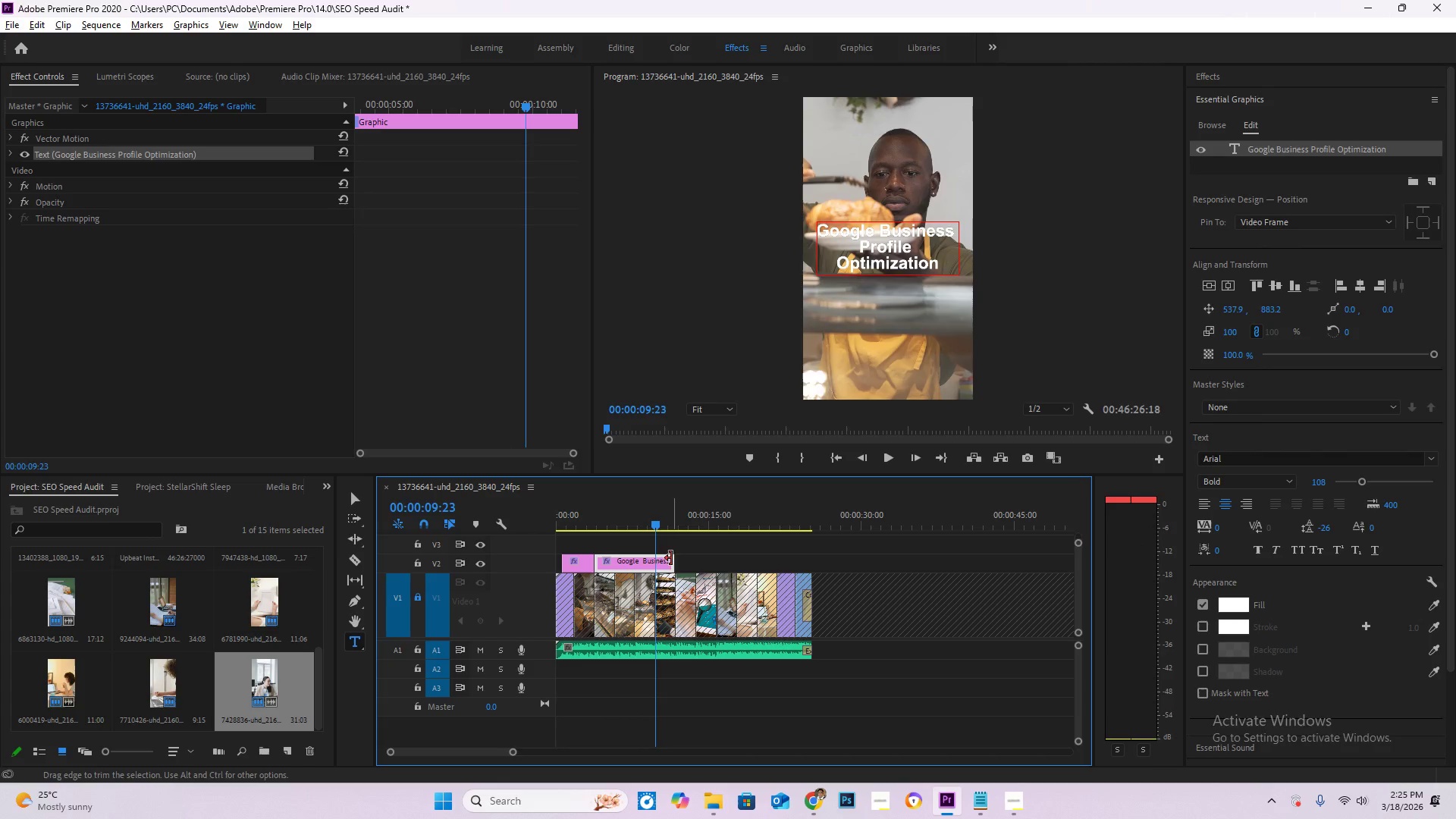 
left_click_drag(start_coordinate=[671, 558], to_coordinate=[655, 559])
 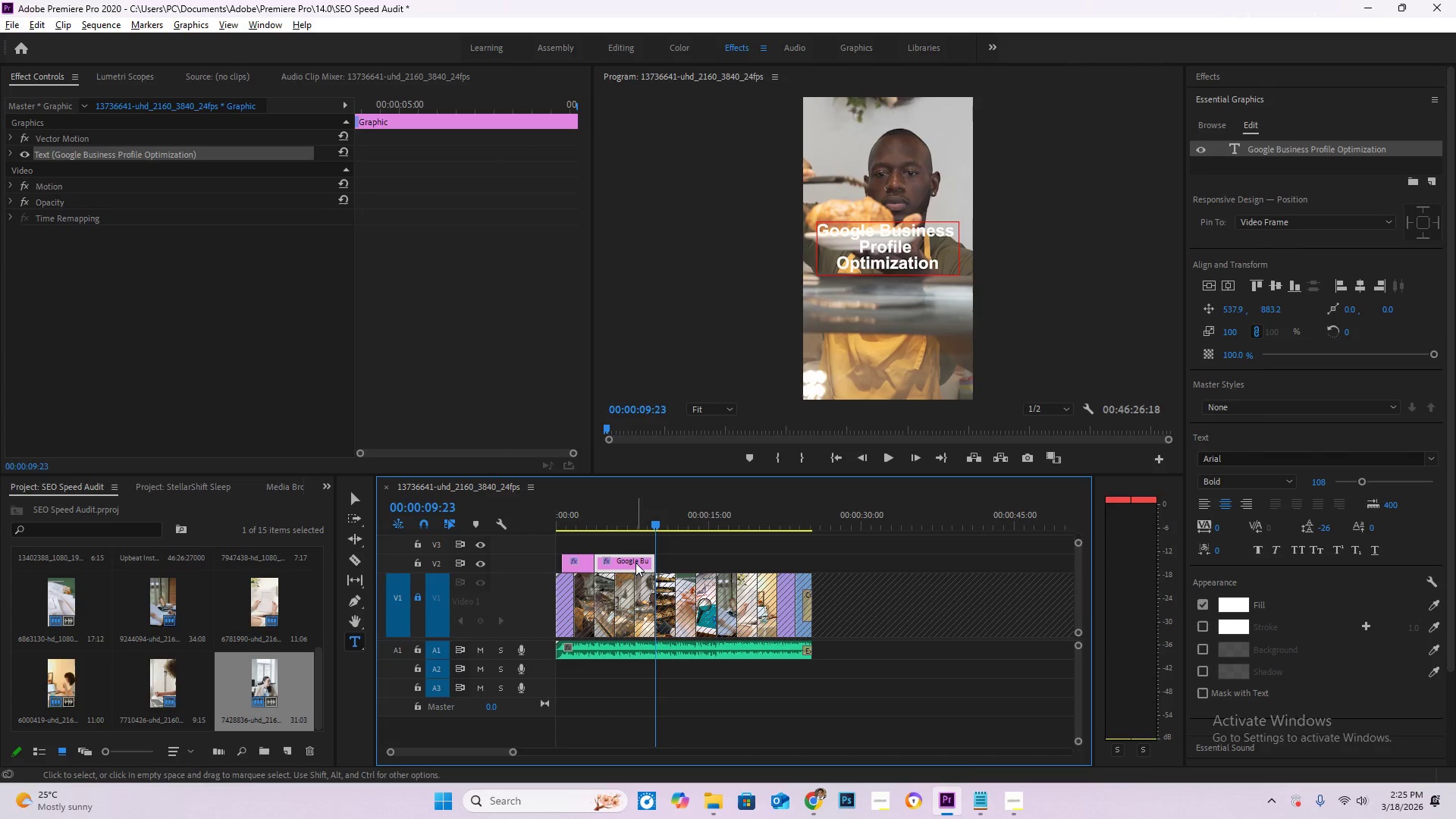 
left_click([635, 563])
 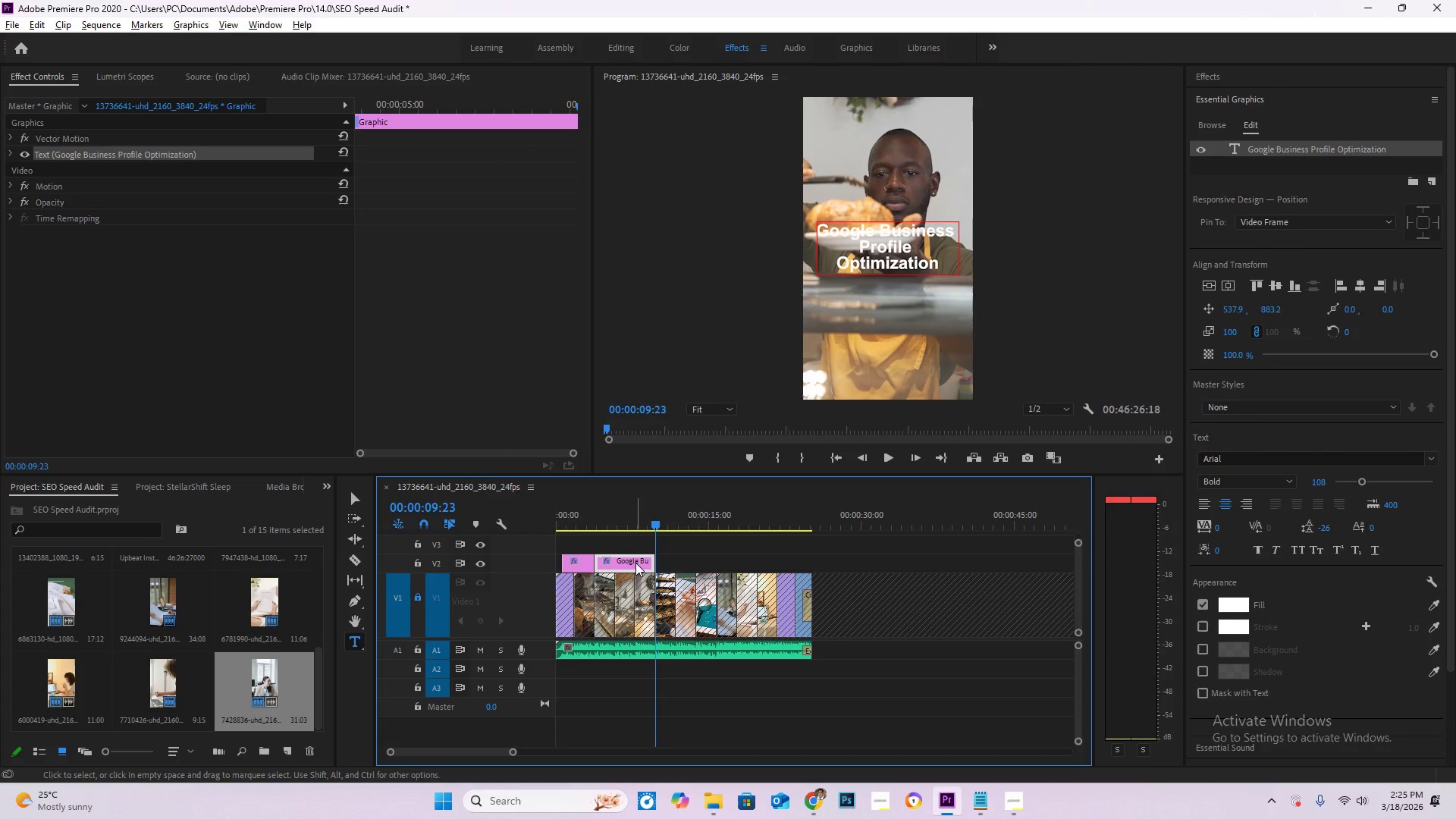 
key(Control+C)
 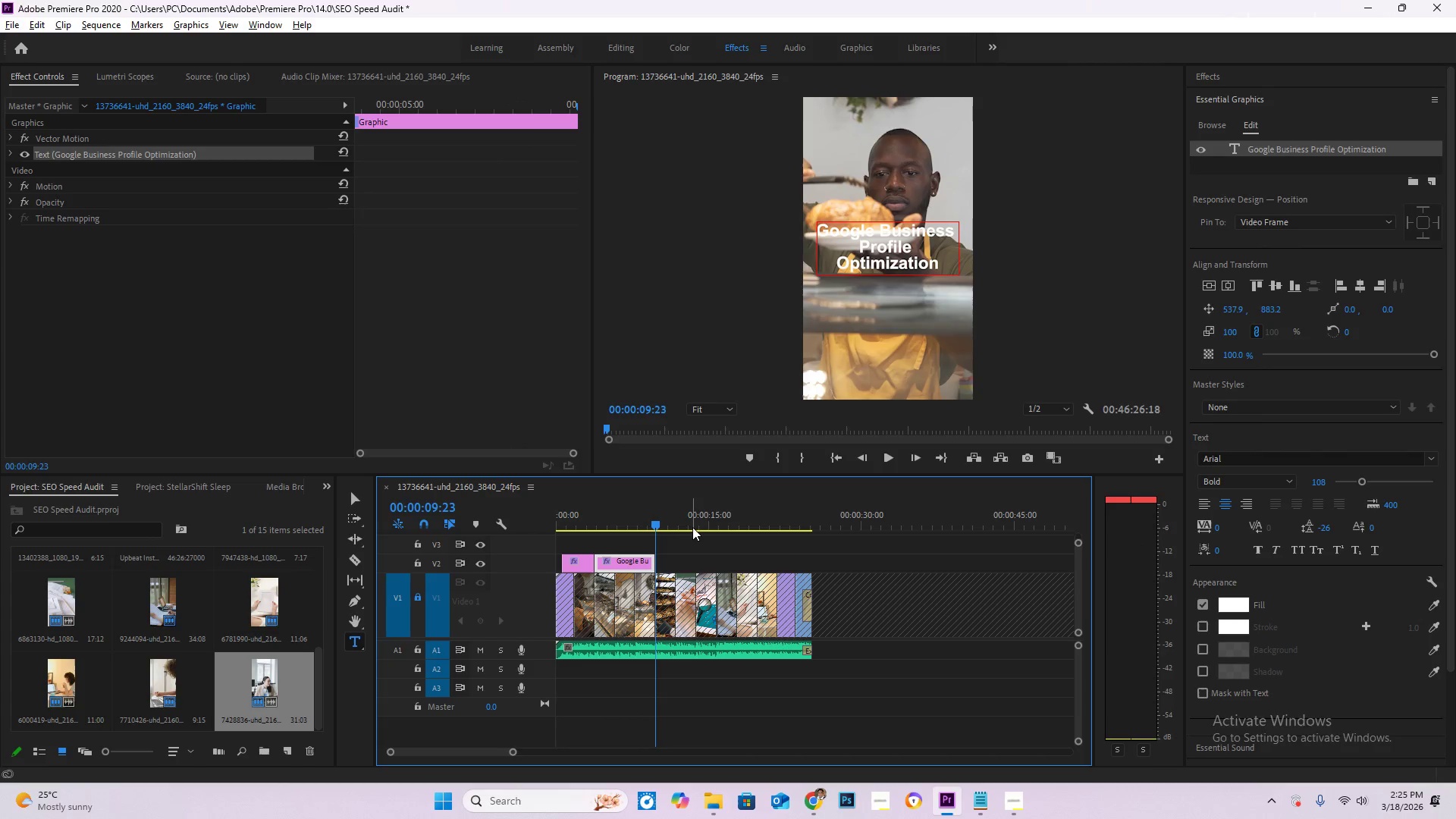 
key(Control+V)
 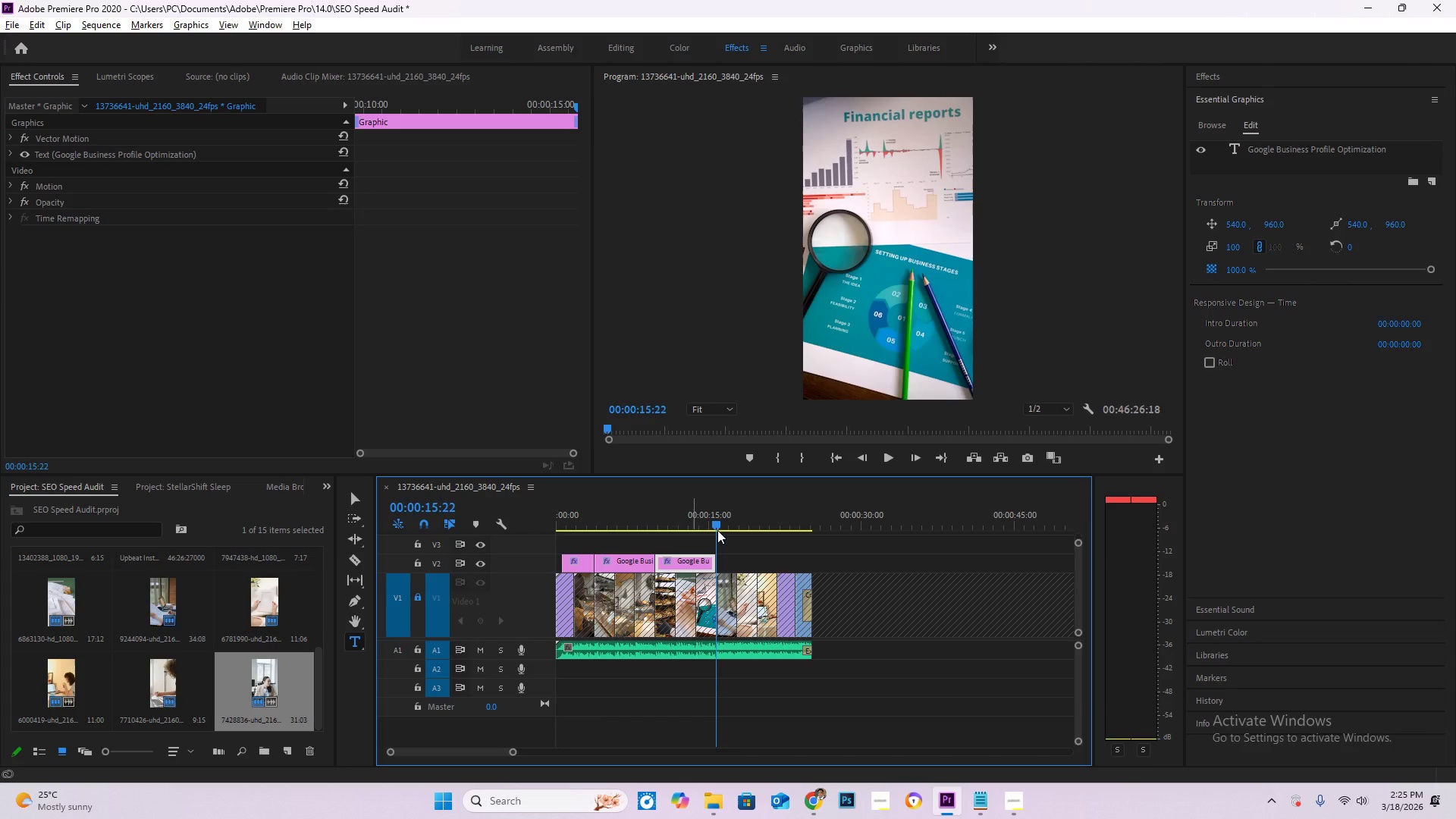 
key(Control+V)
 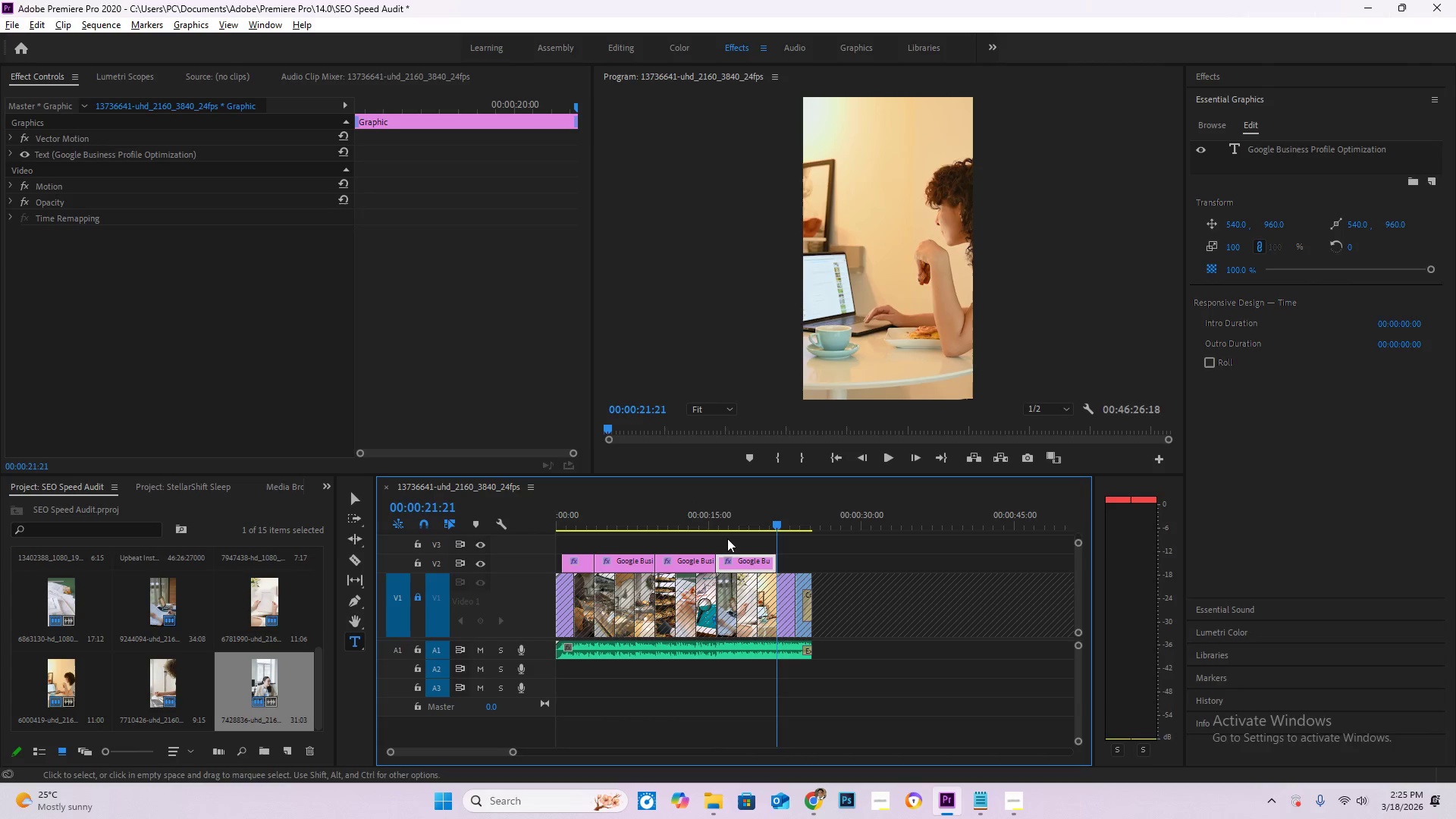 
left_click_drag(start_coordinate=[661, 510], to_coordinate=[666, 510])
 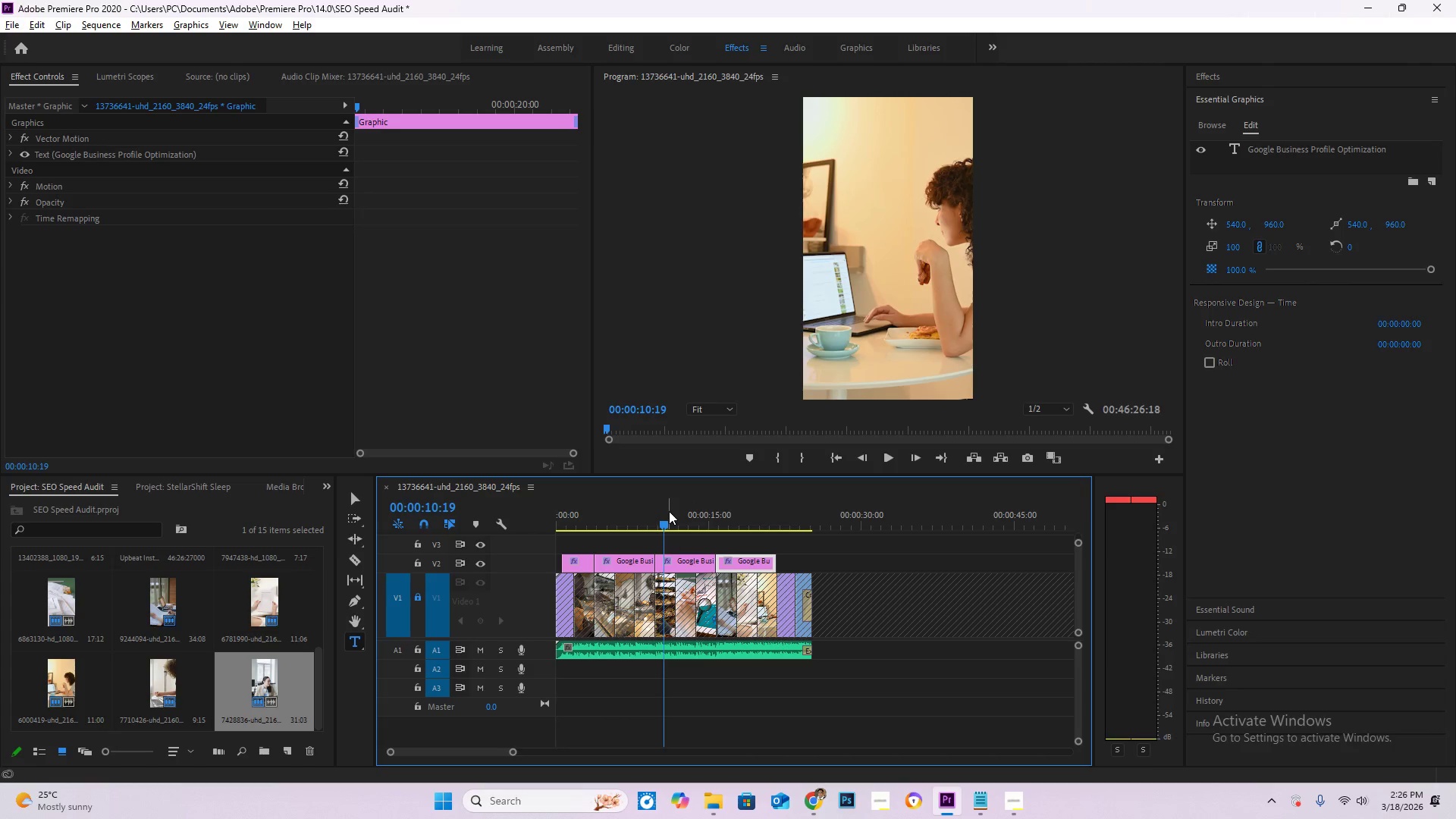 
left_click_drag(start_coordinate=[669, 511], to_coordinate=[682, 515])
 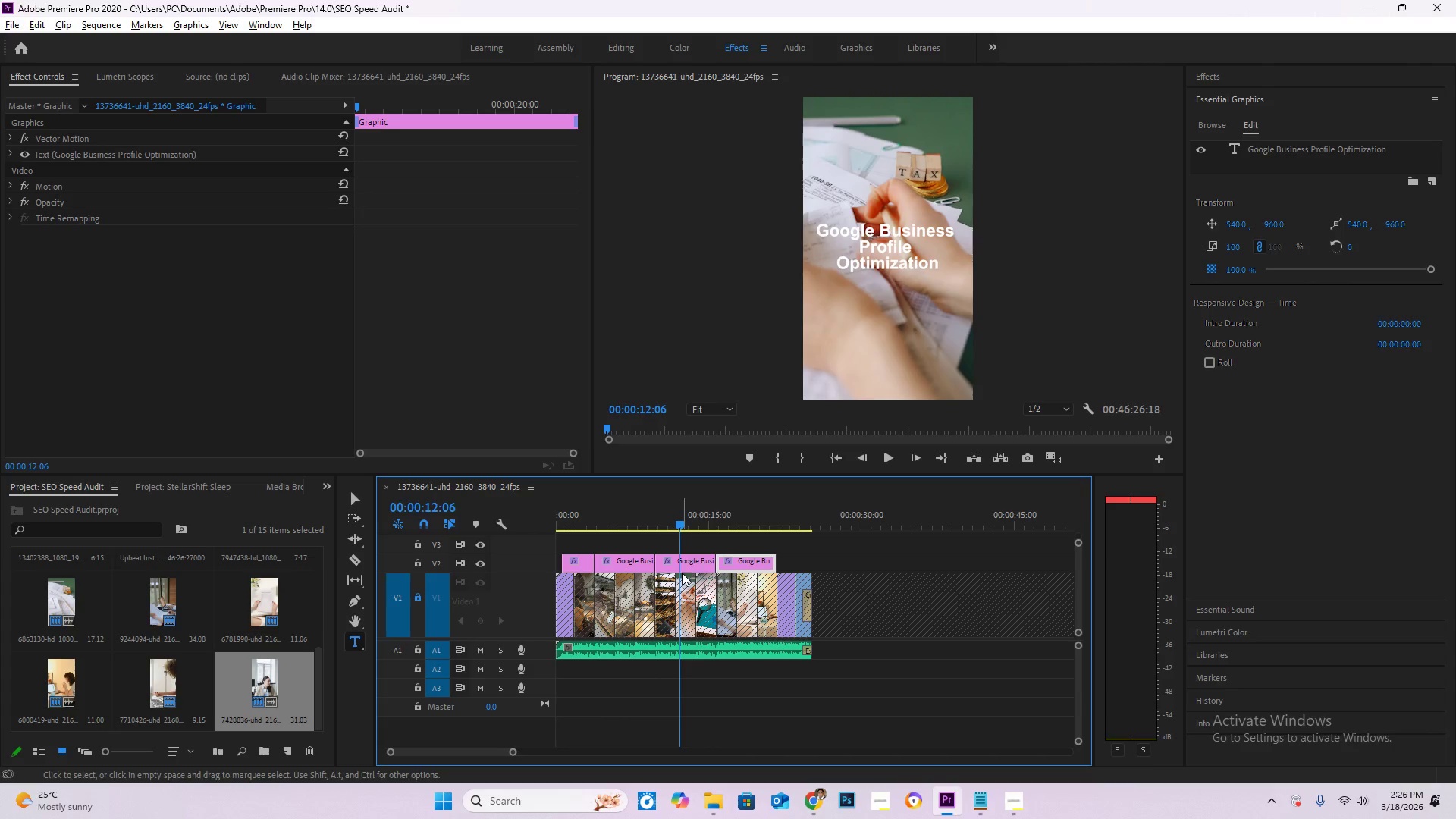 
left_click([683, 566])
 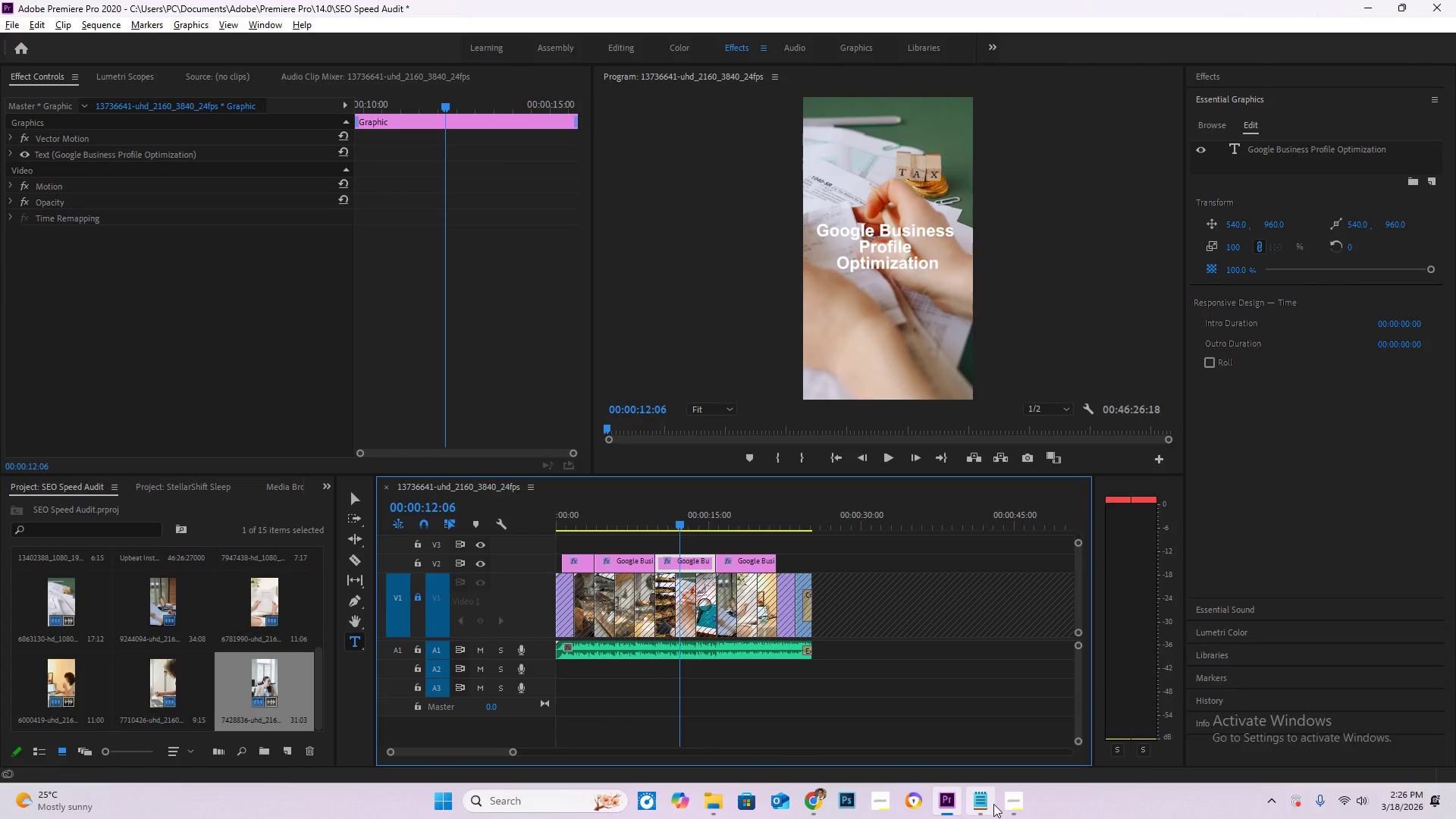 
left_click([1002, 803])